 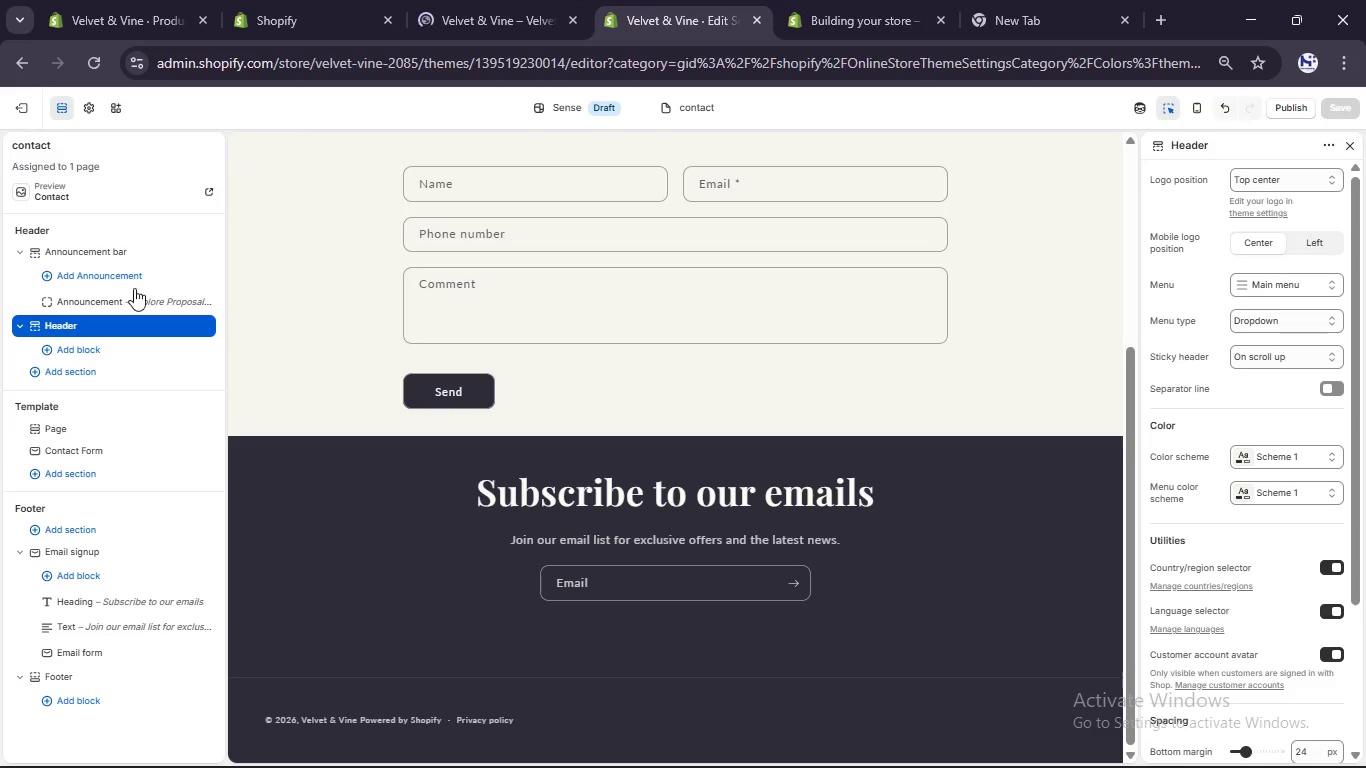 
left_click([158, 0])
 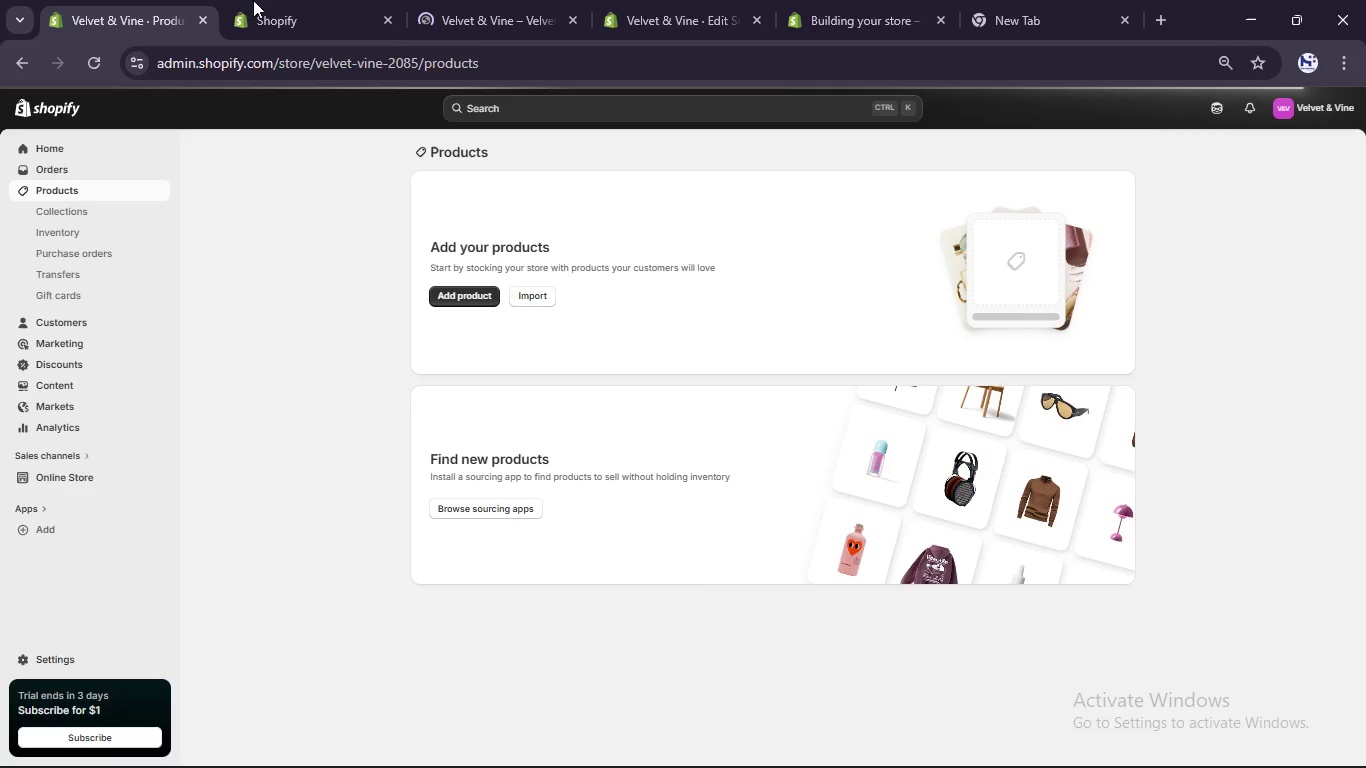 
left_click([302, 0])
 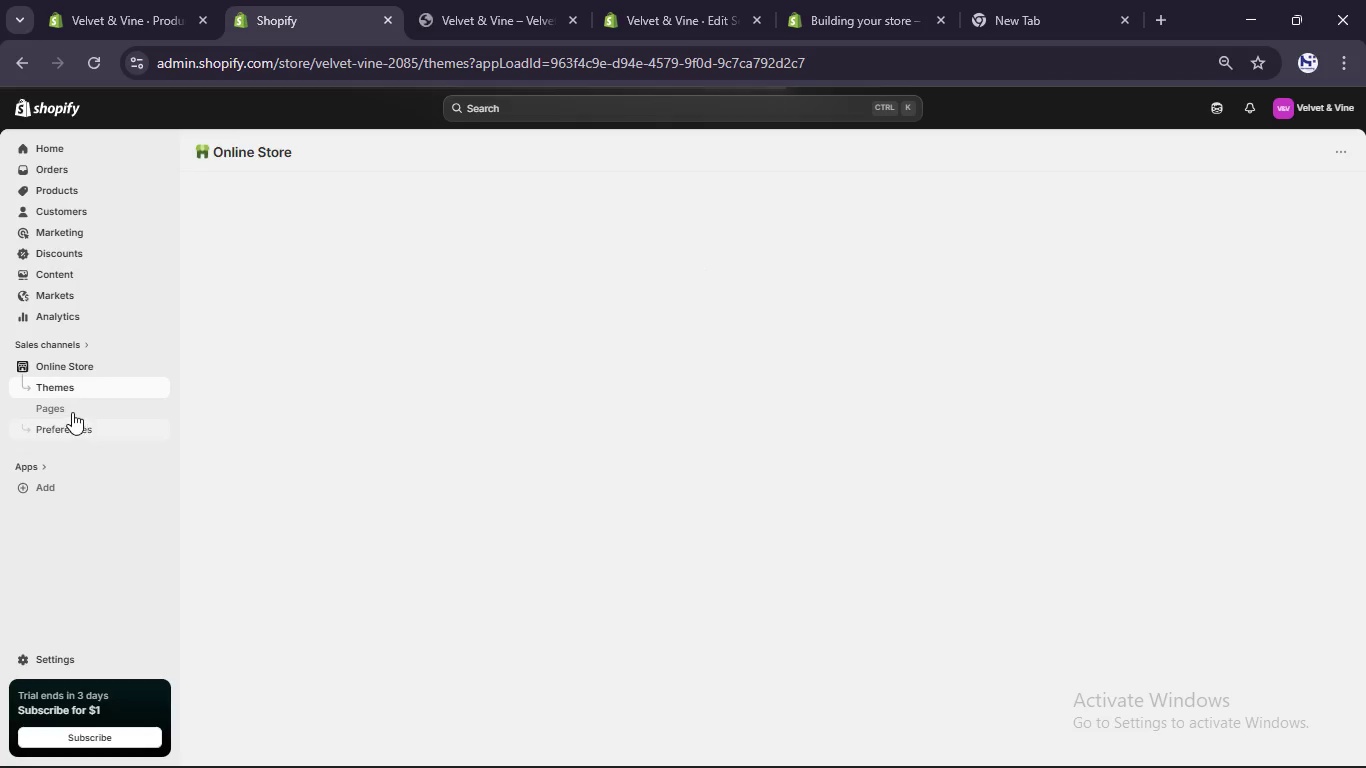 
left_click([71, 408])
 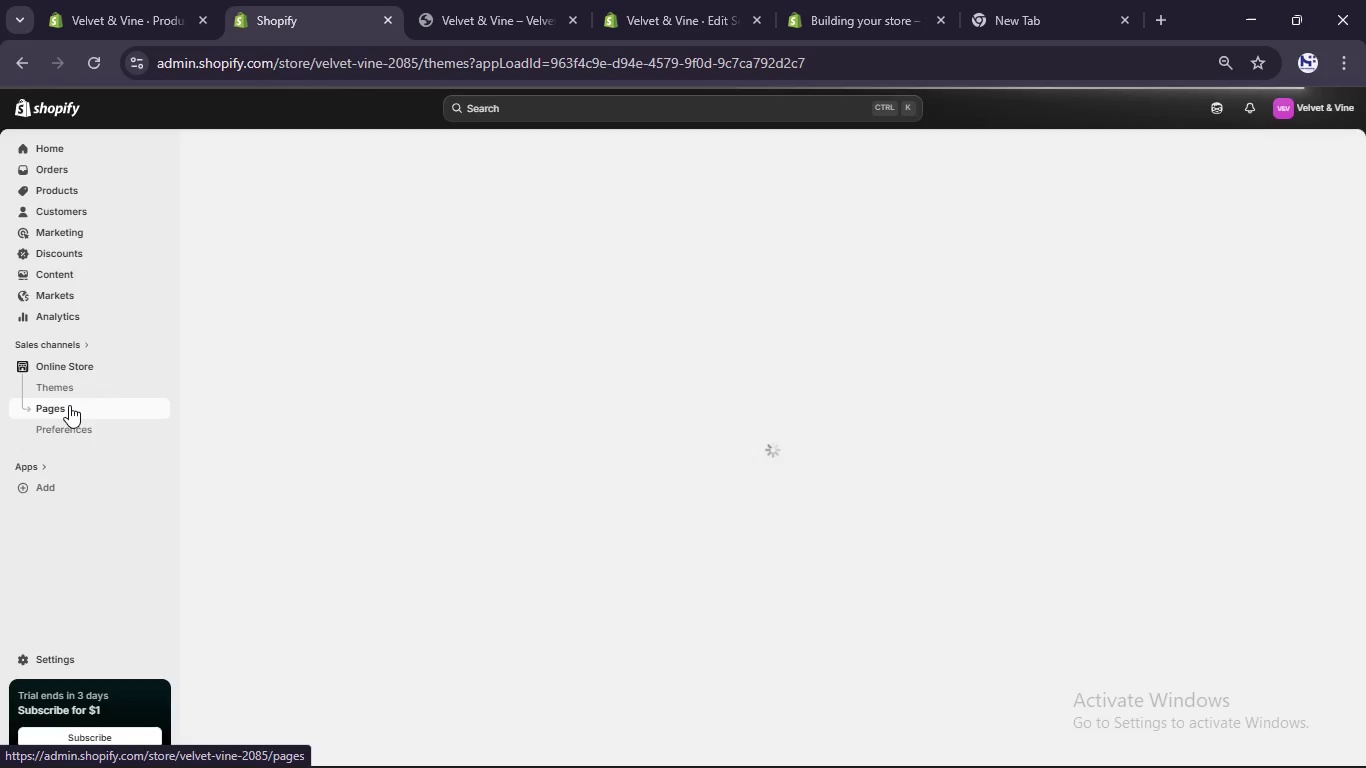 
wait(14.31)
 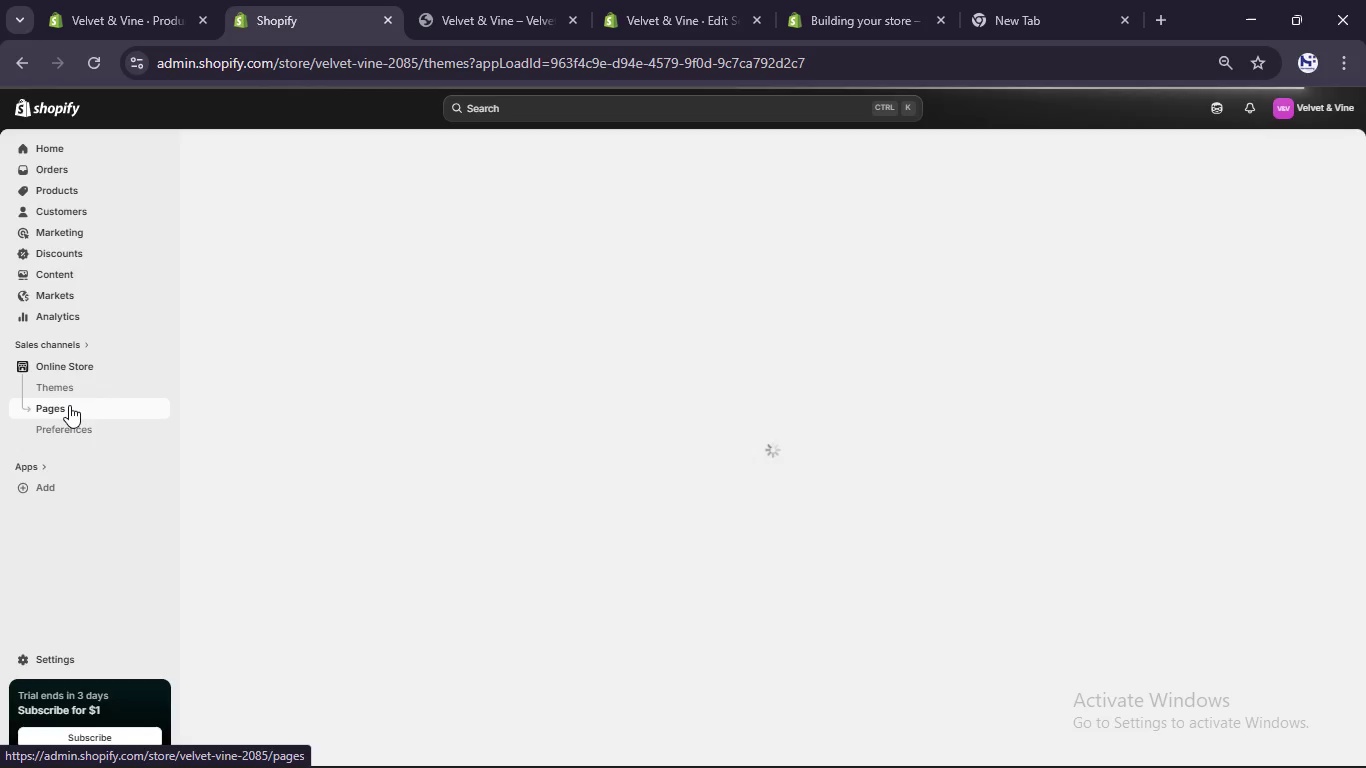 
left_click([1312, 151])
 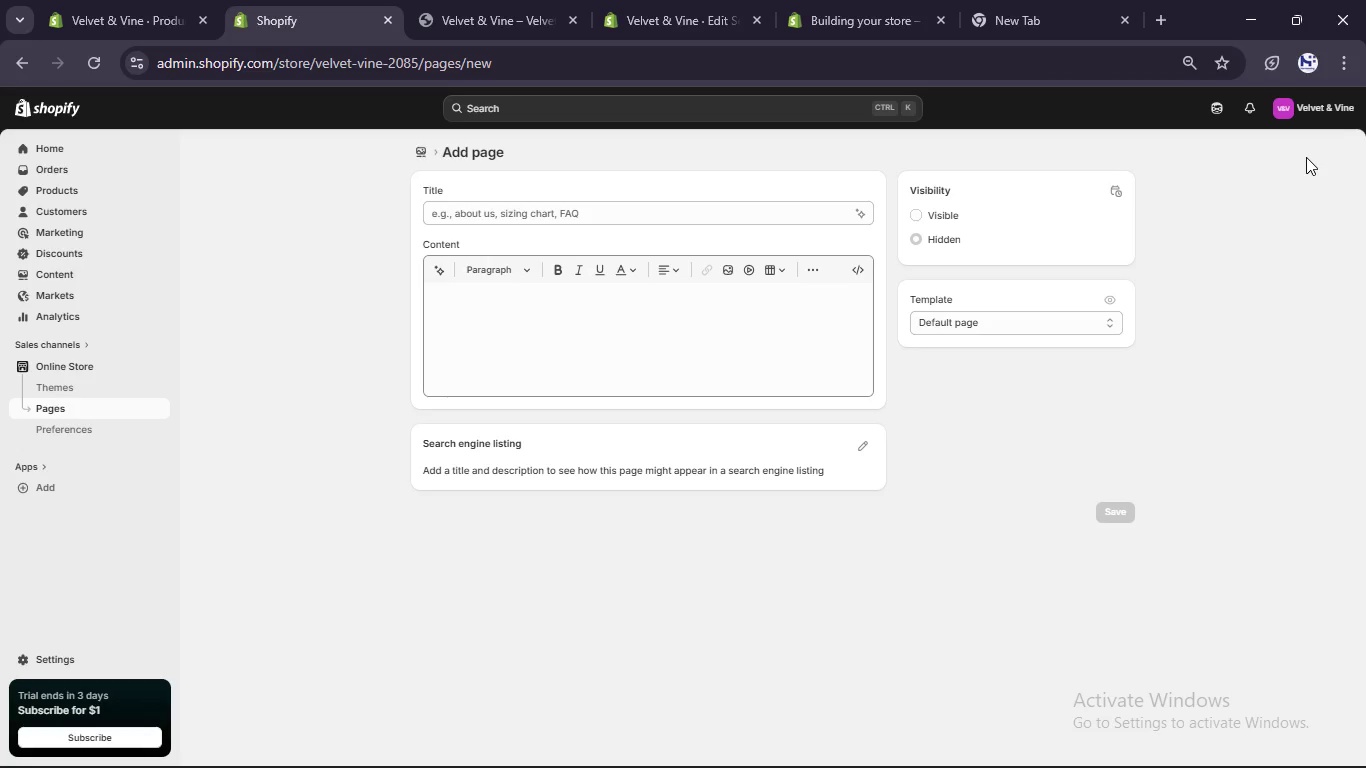 
wait(40.34)
 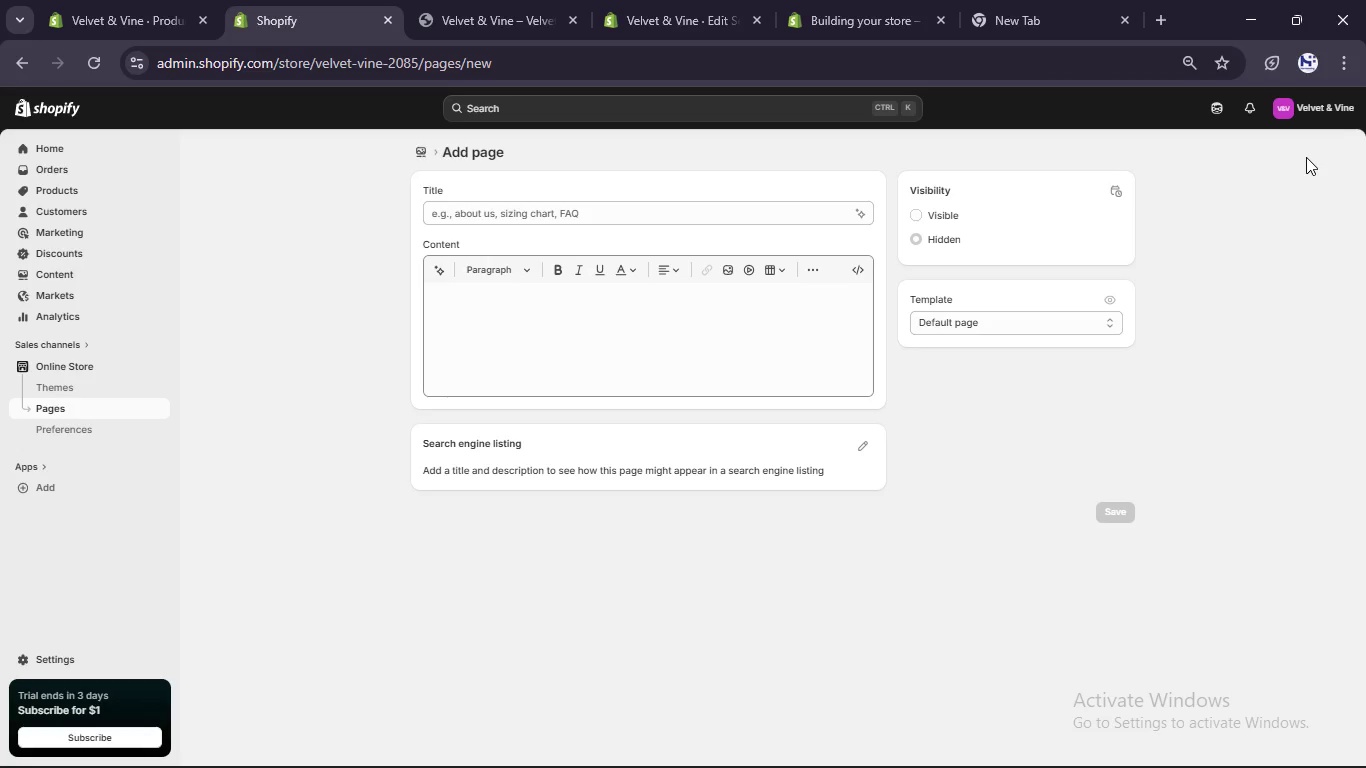 
left_click([531, 210])
 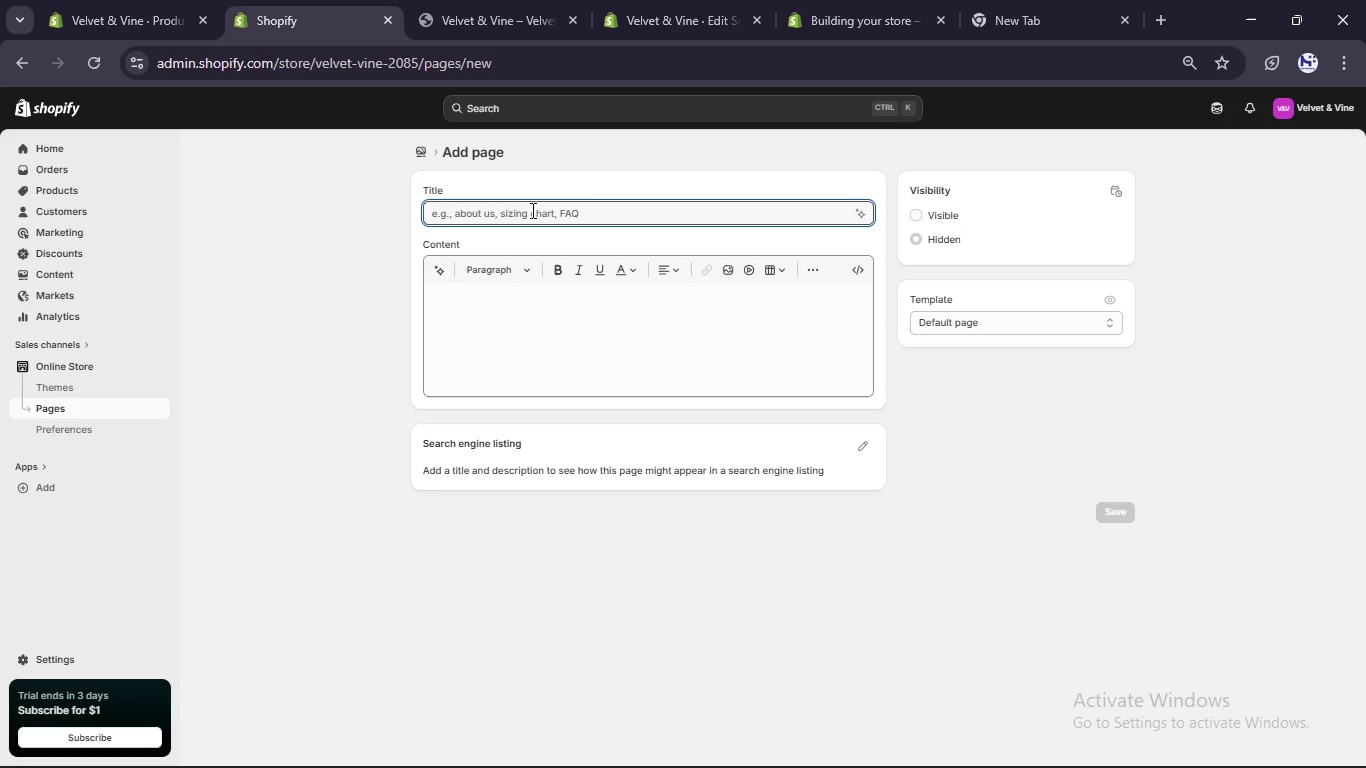 
type(About Us)
 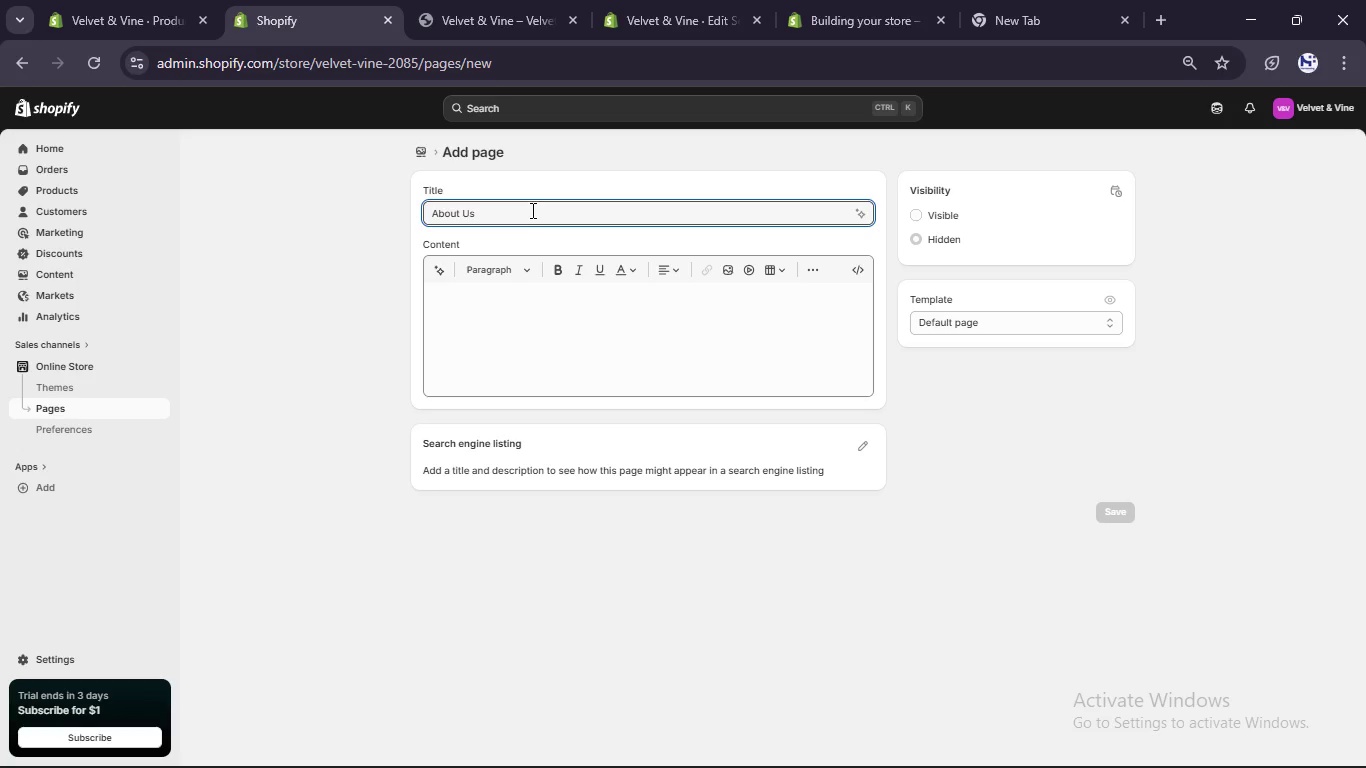 
wait(12.01)
 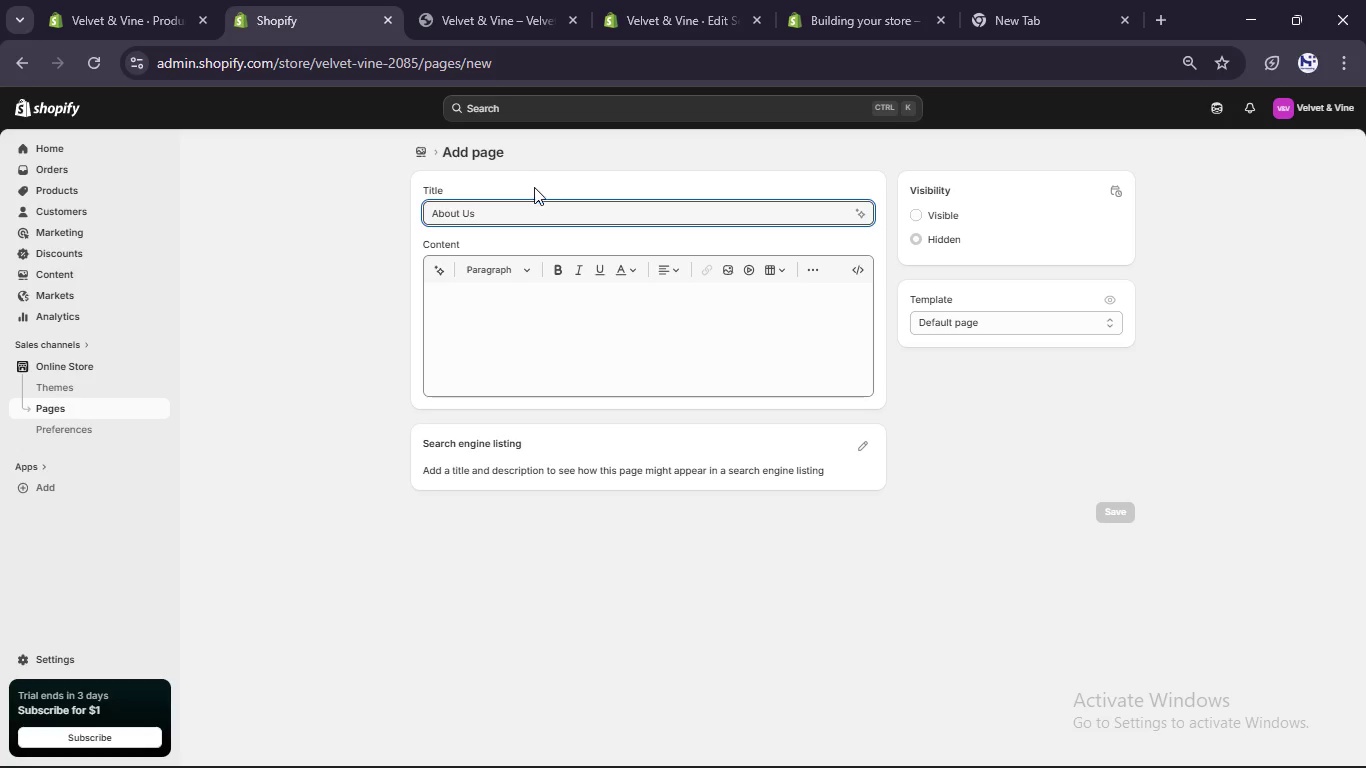 
left_click([566, 315])
 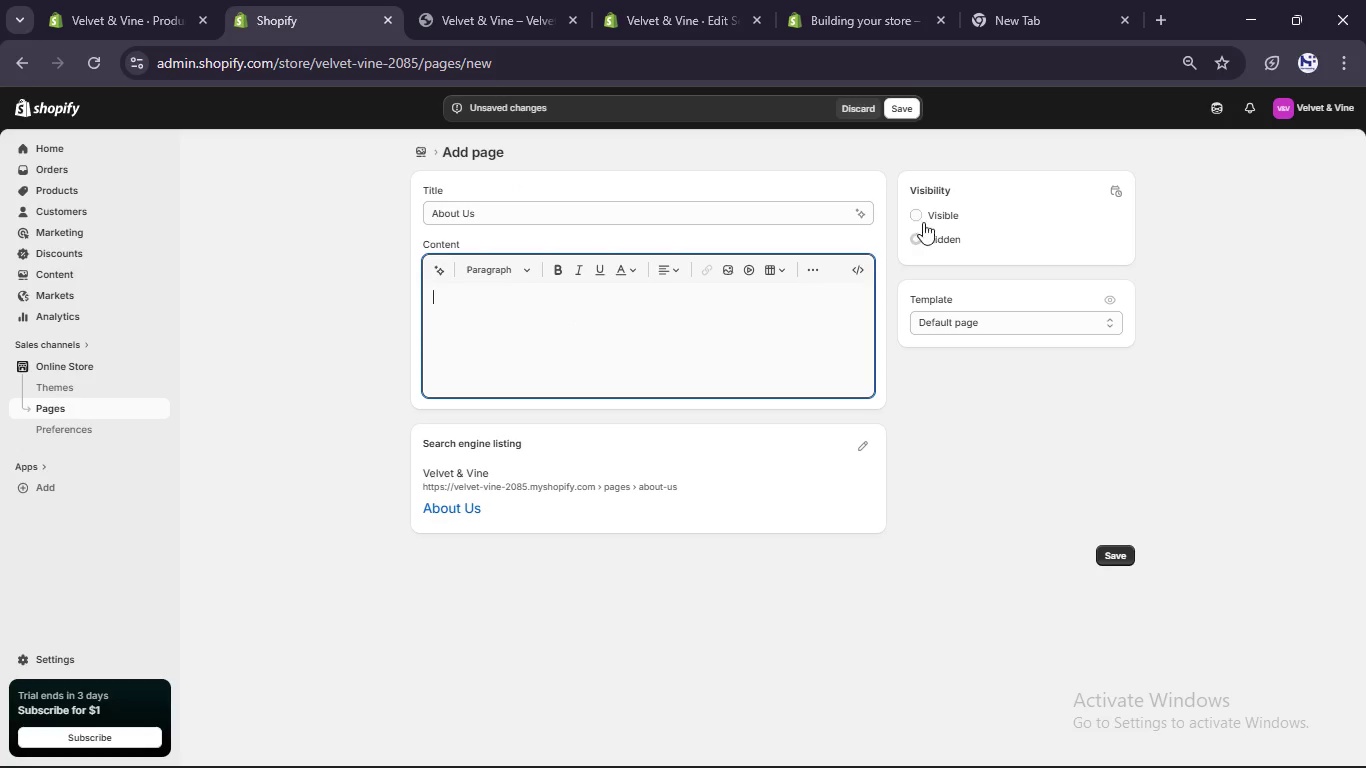 
left_click([916, 214])
 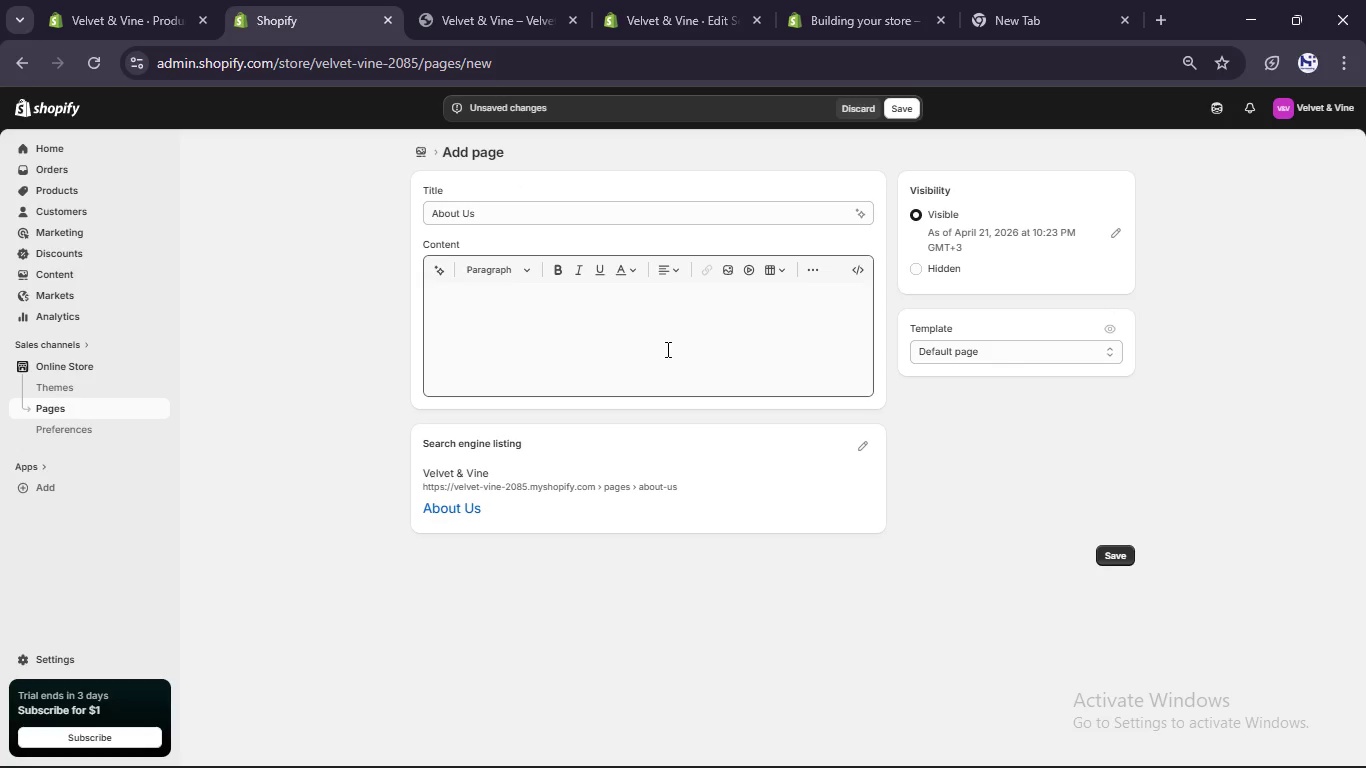 
left_click([666, 349])
 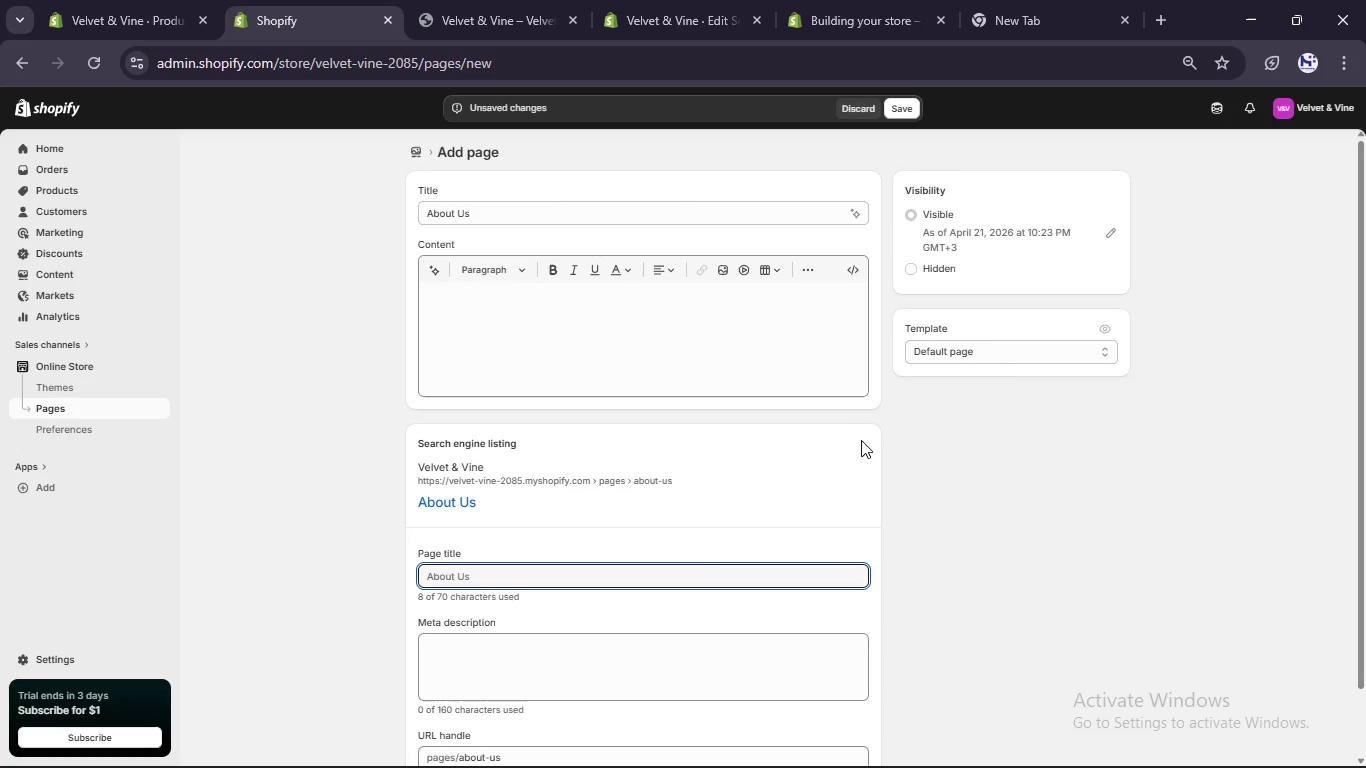 
scroll: coordinate [775, 475], scroll_direction: down, amount: 1.0
 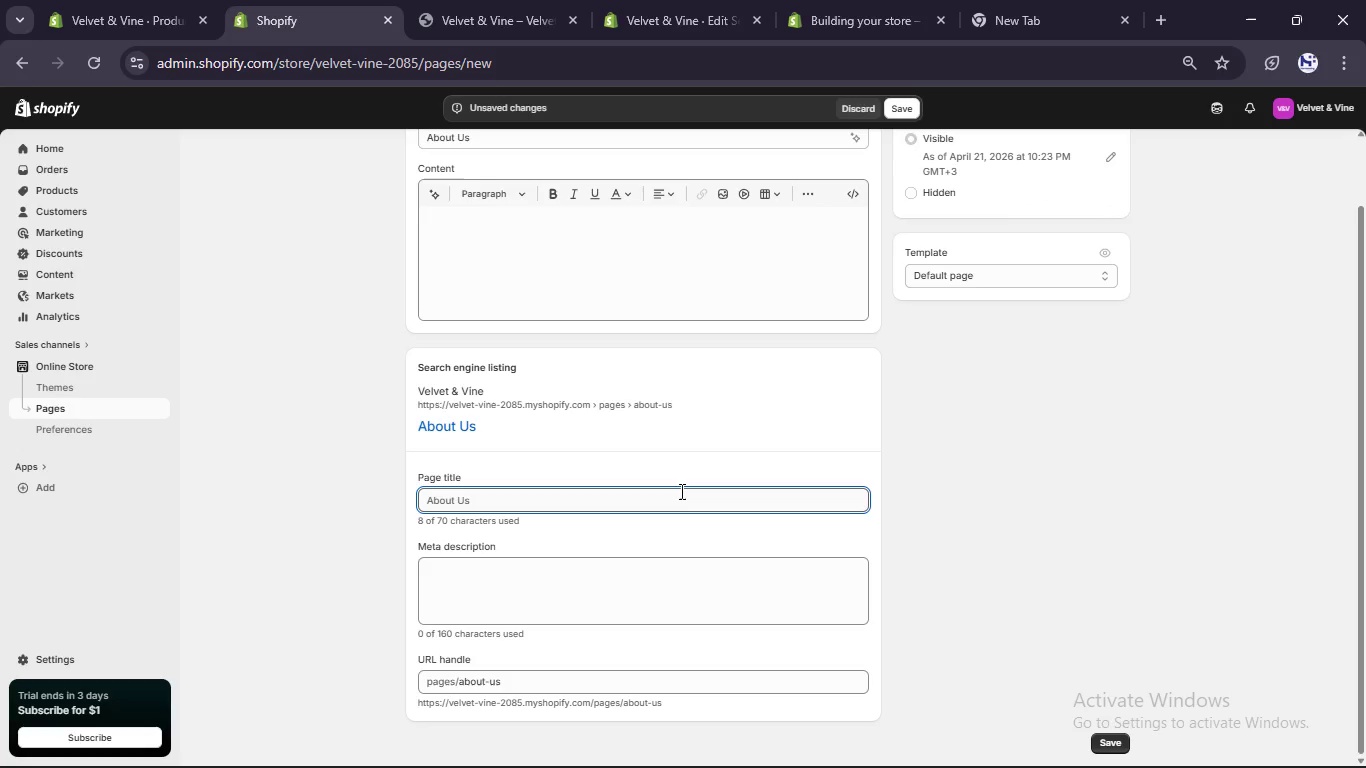 
left_click([680, 491])
 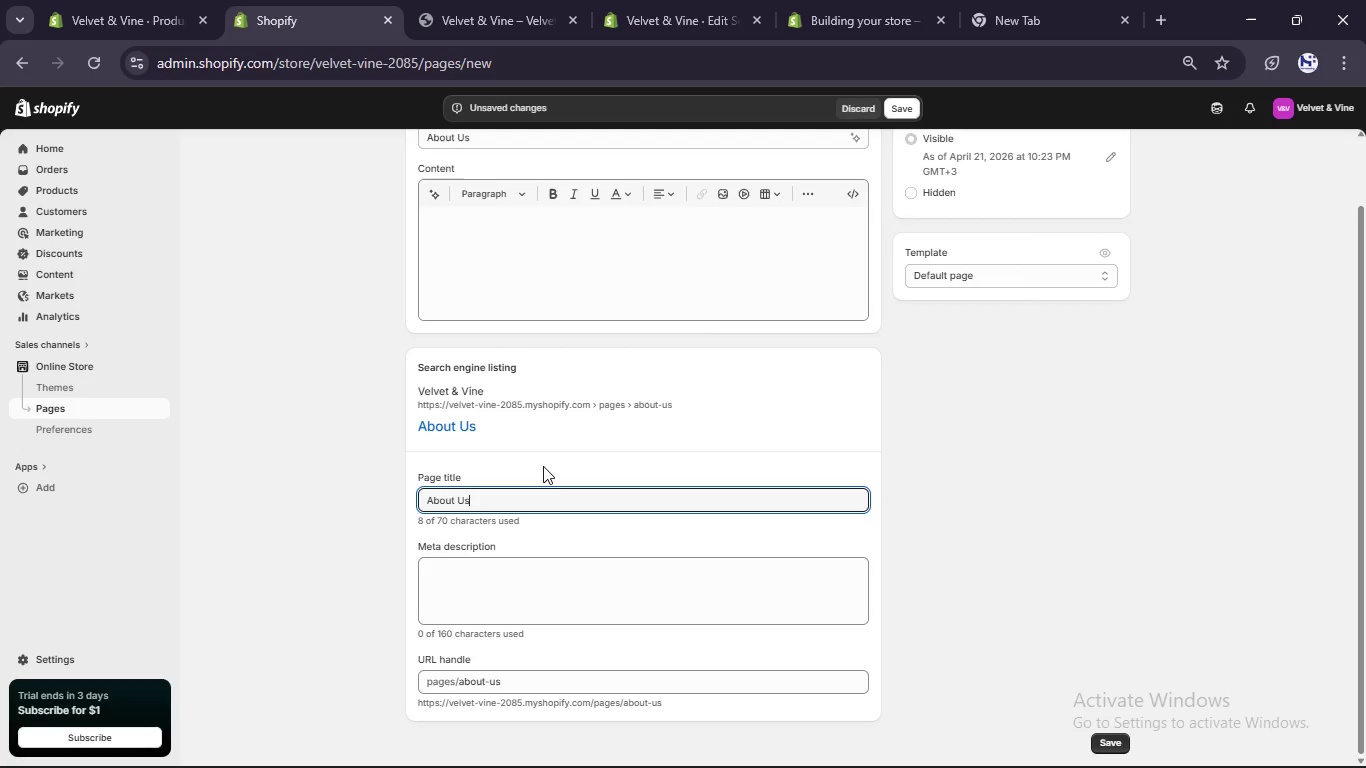 
key(Control+ControlLeft)
 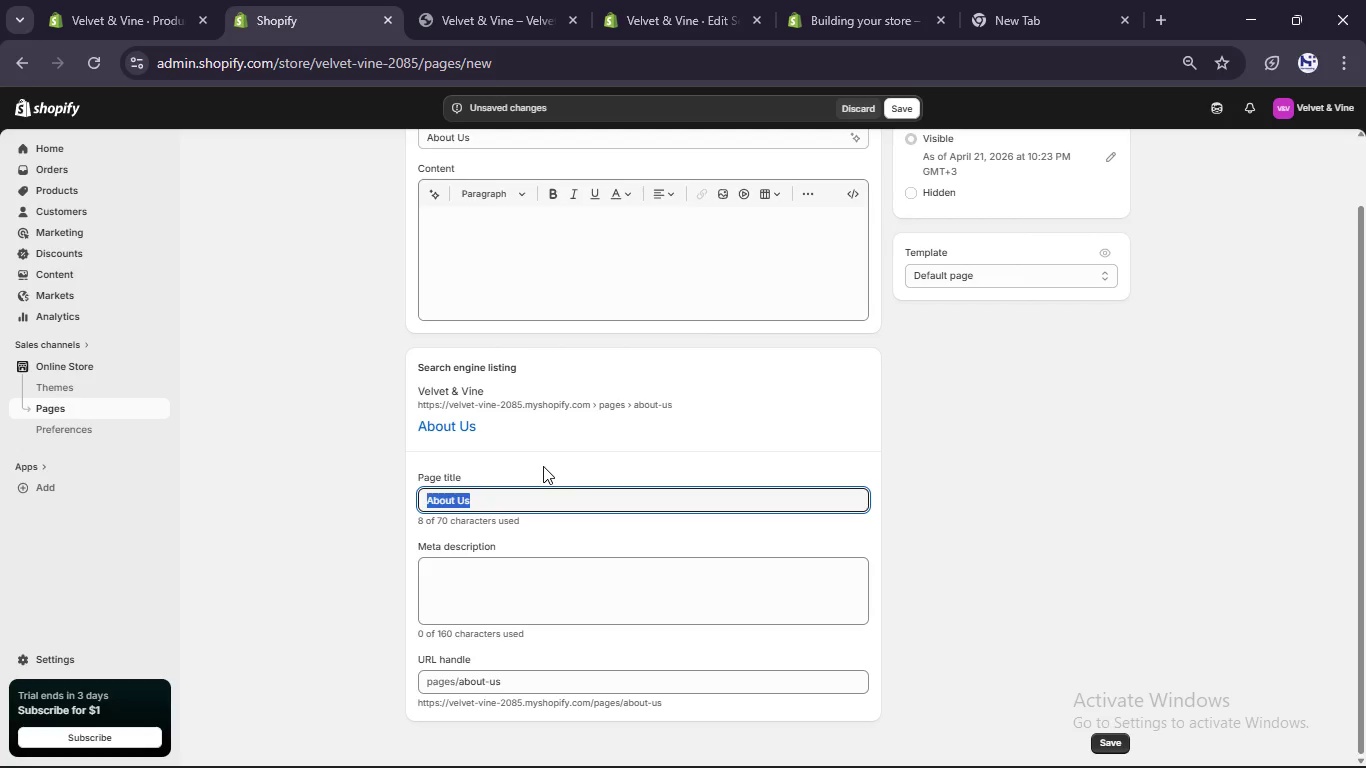 
key(Control+A)
 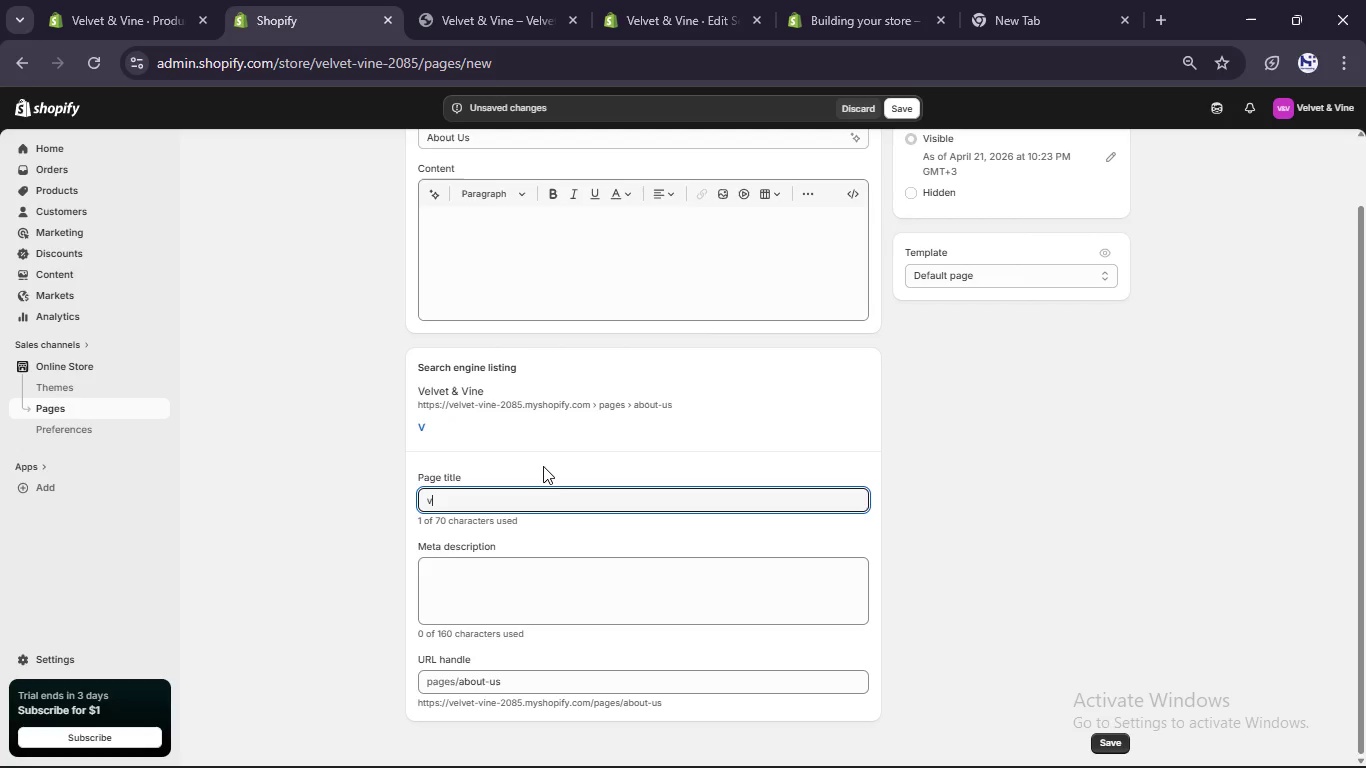 
hold_key(key=V, duration=0.39)
 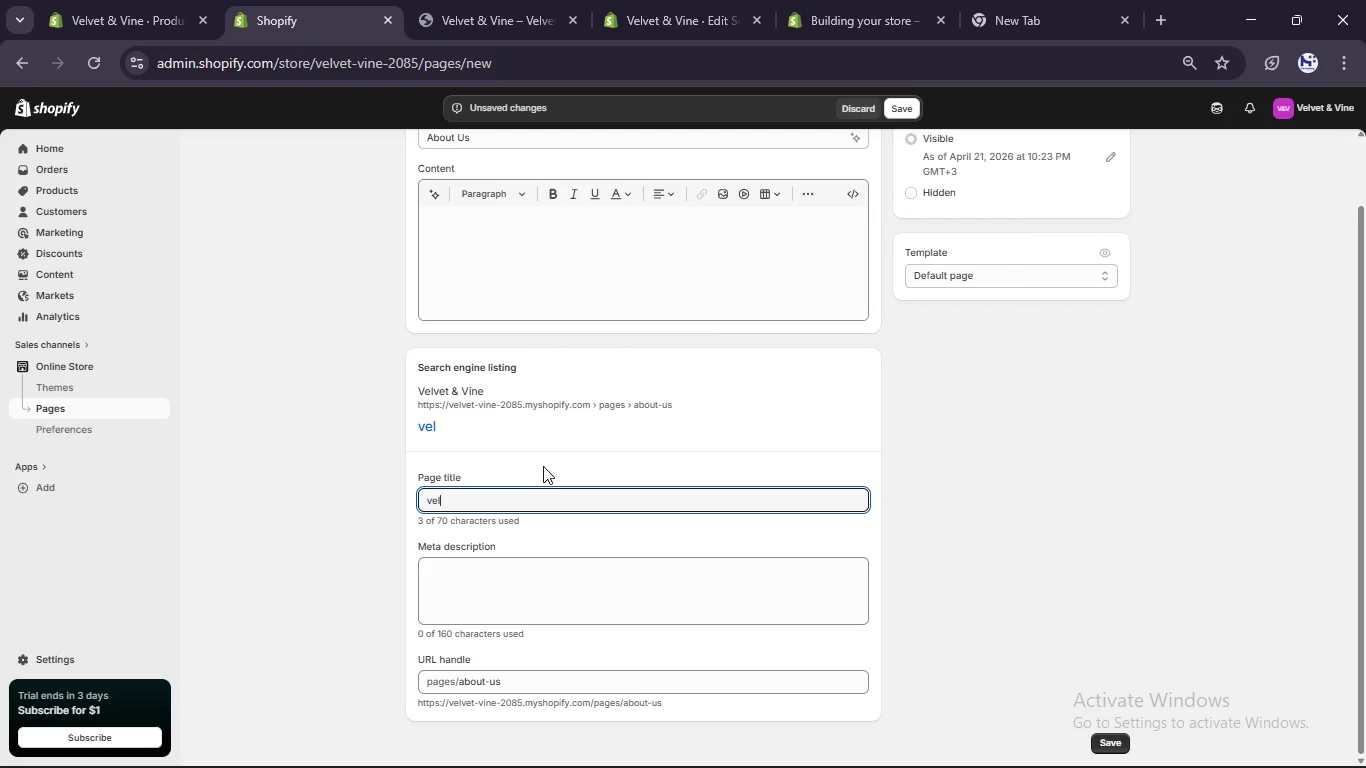 
type(elvel)
key(Backspace)
type(t & vine [Break] Luxury)
 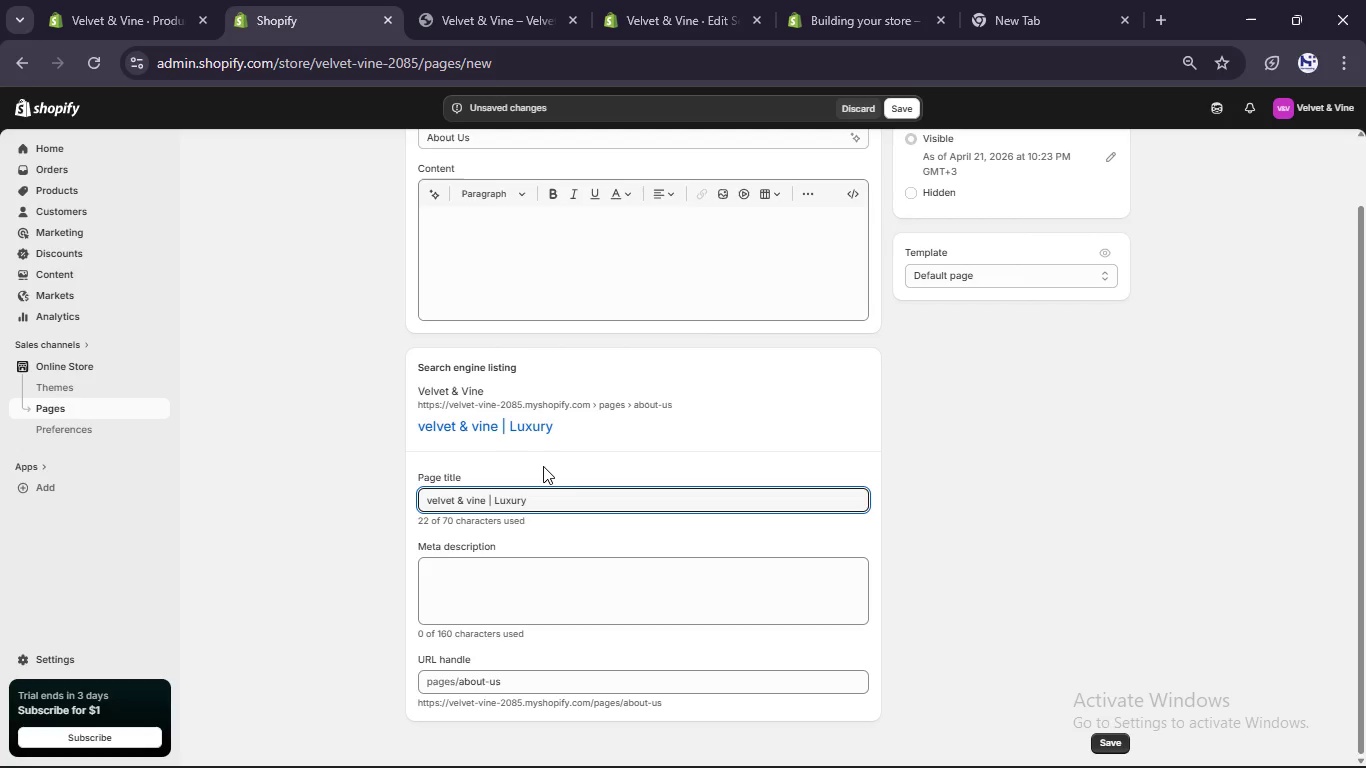 
wait(7.08)
 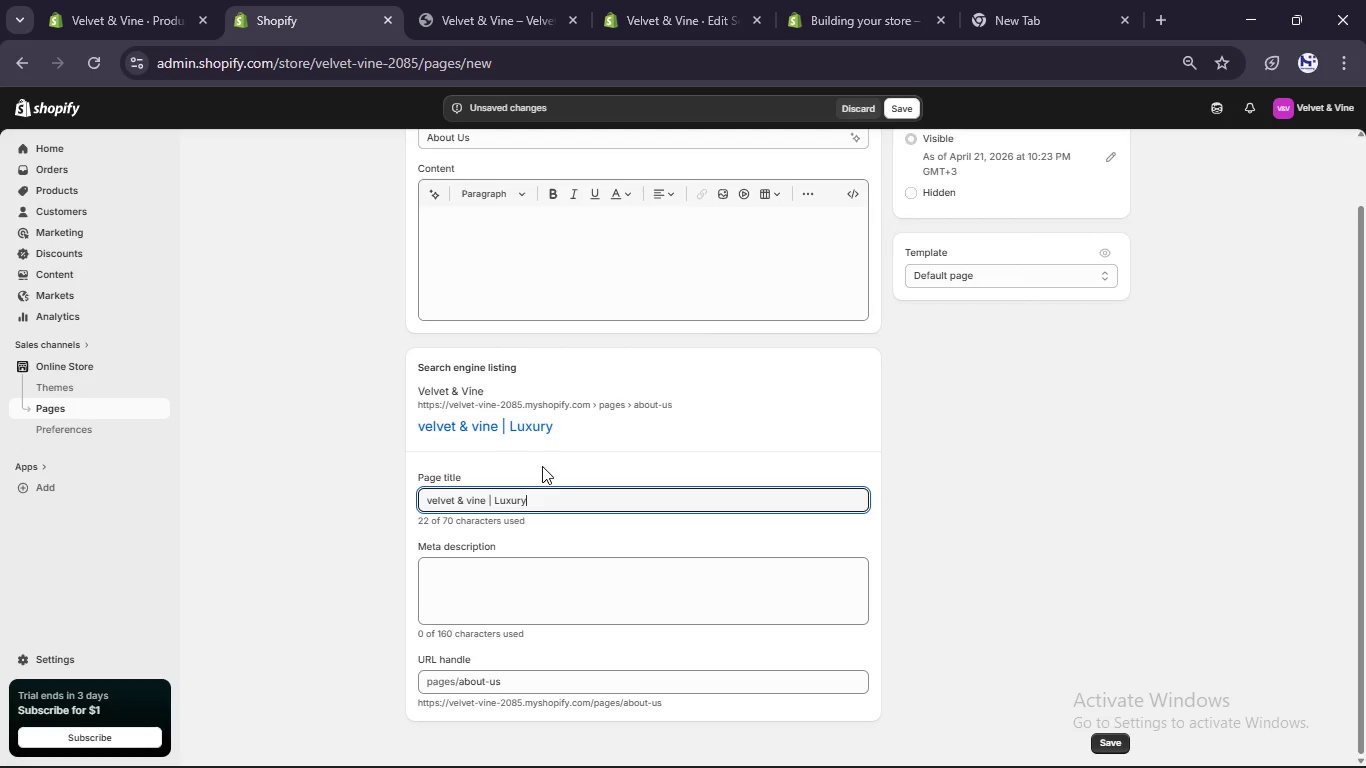 
type( Proposal Experiene Studi)
 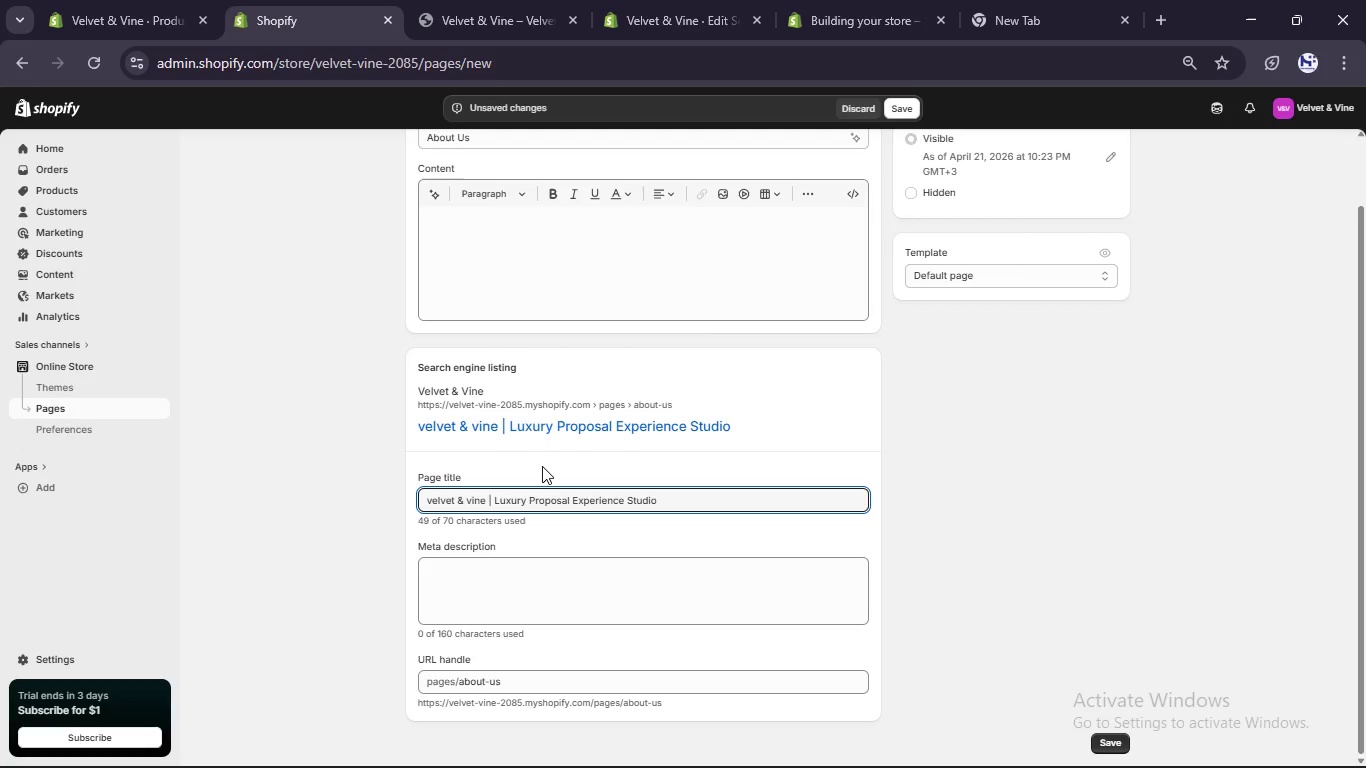 
 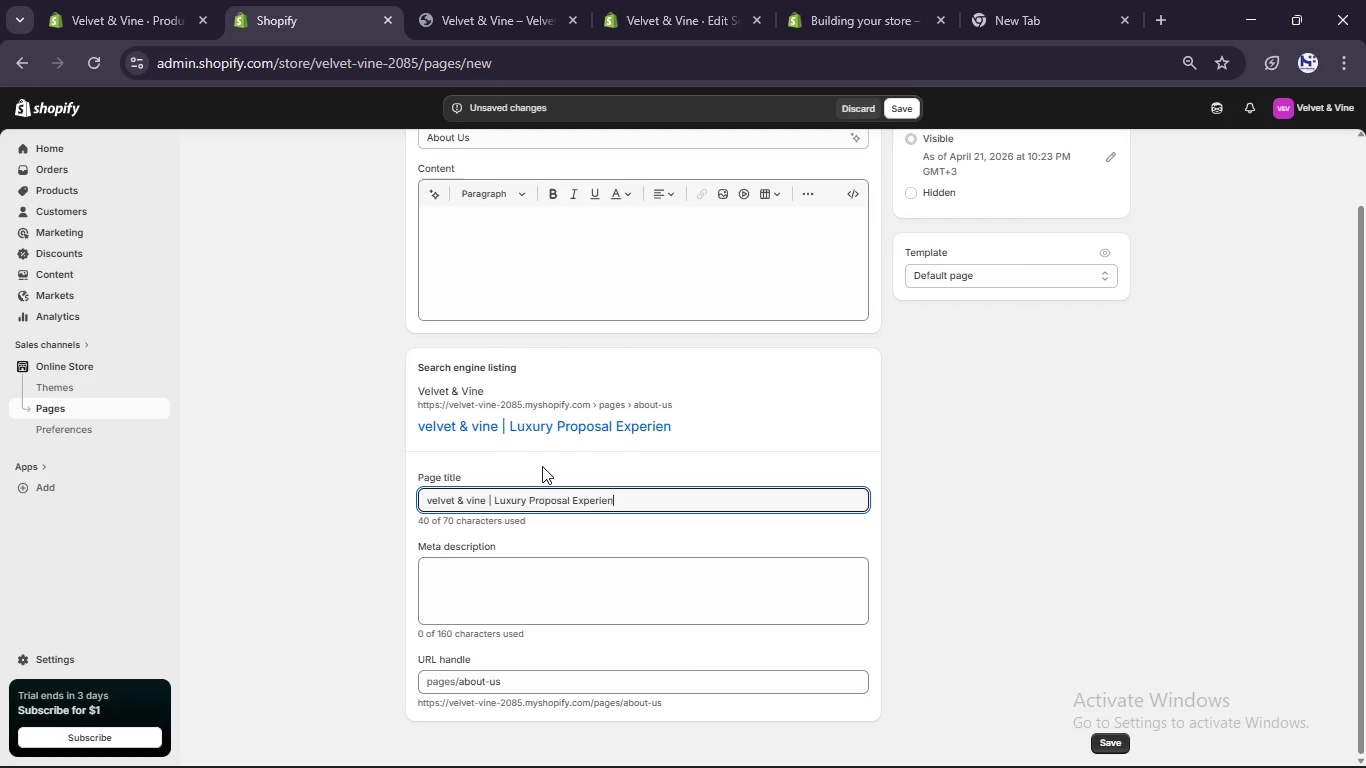 
hold_key(key=C, duration=0.41)
 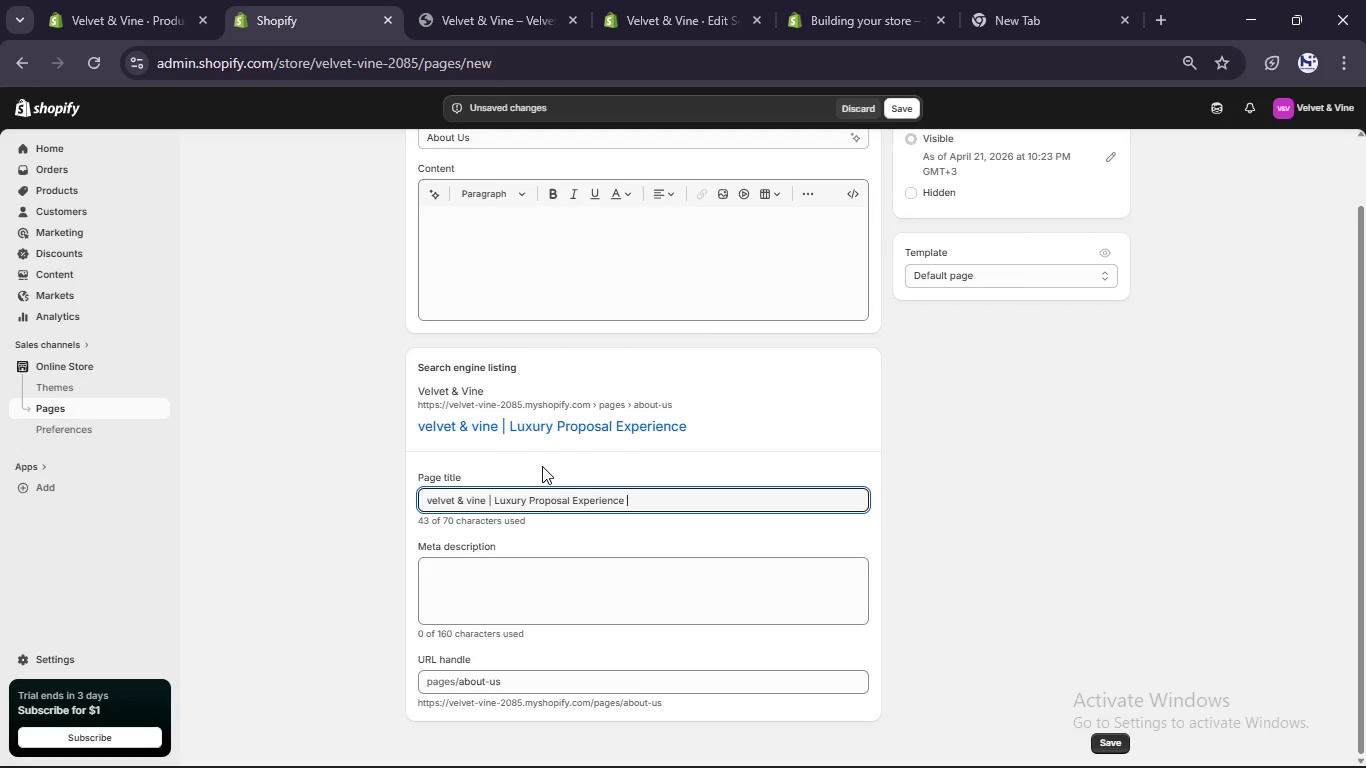 
hold_key(key=O, duration=0.31)
 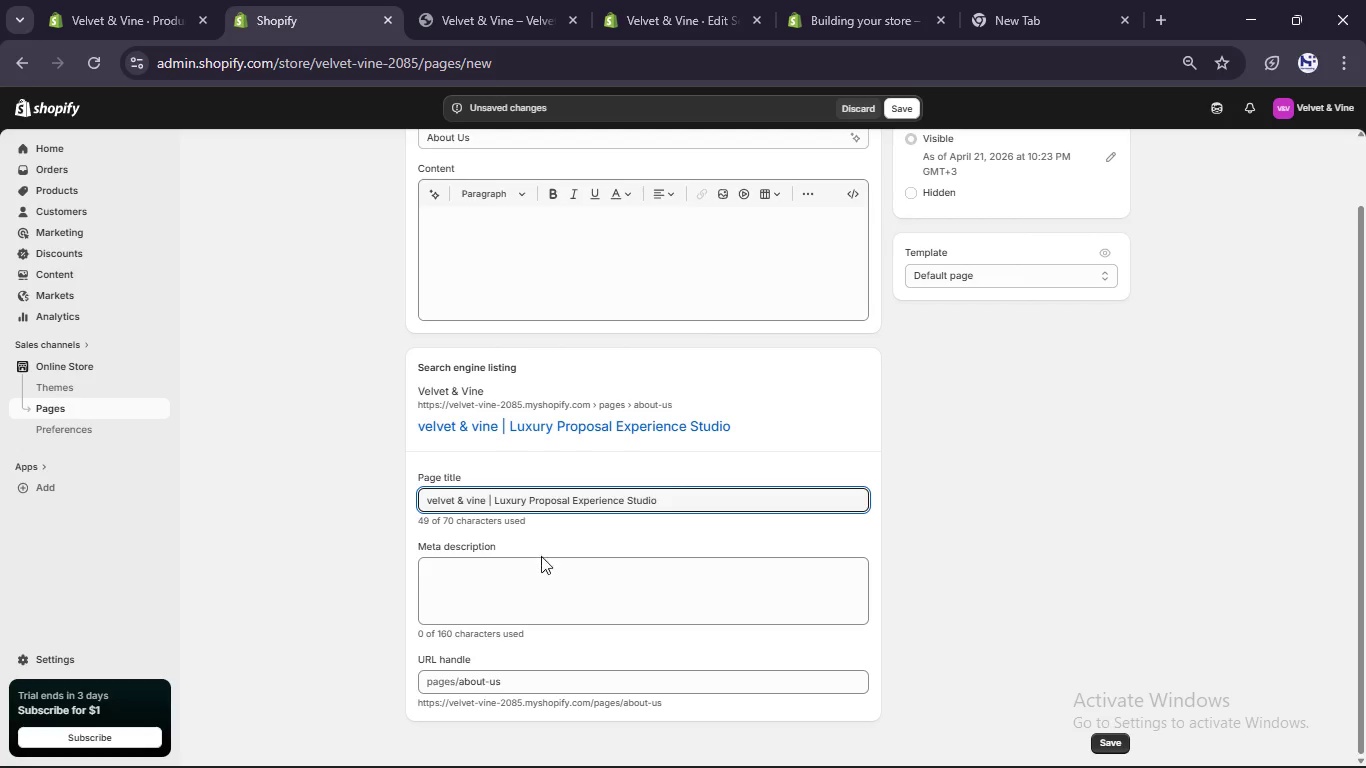 
left_click([540, 571])
 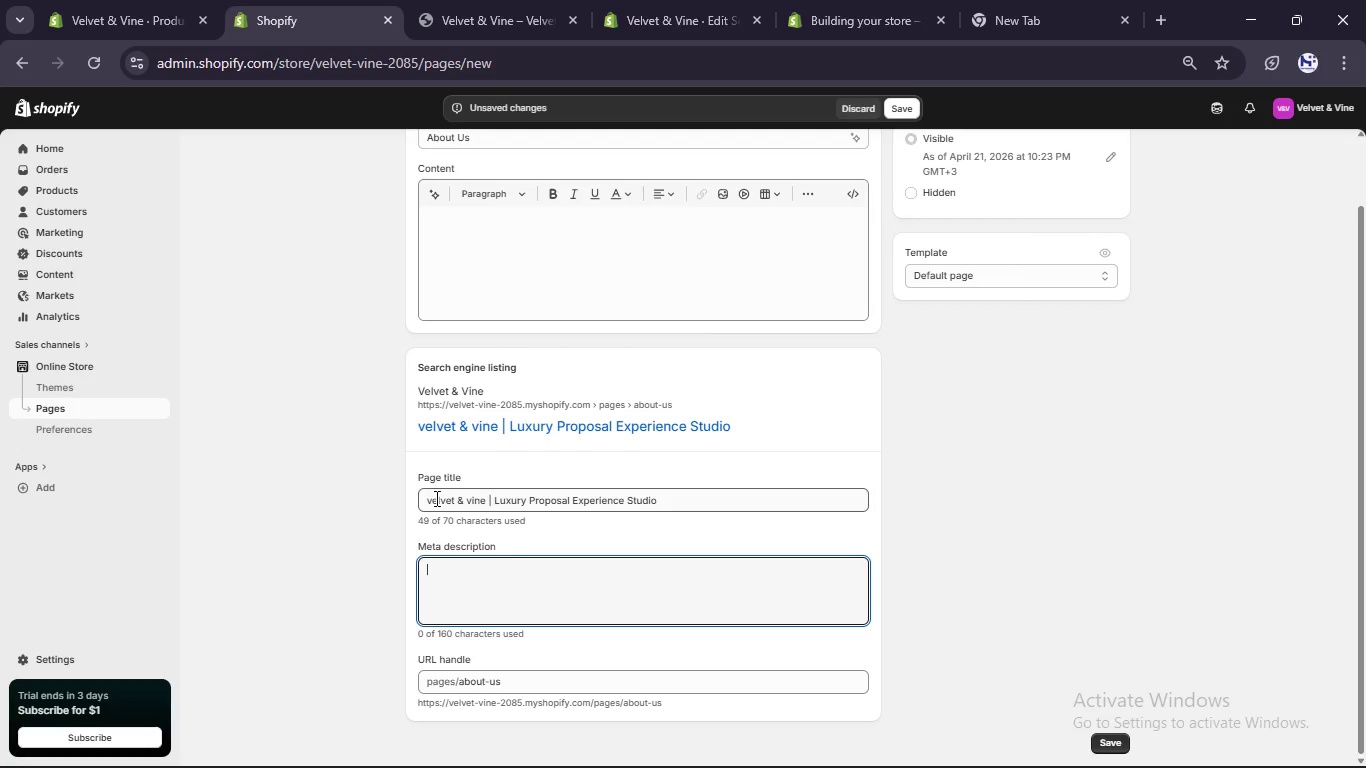 
left_click([435, 498])
 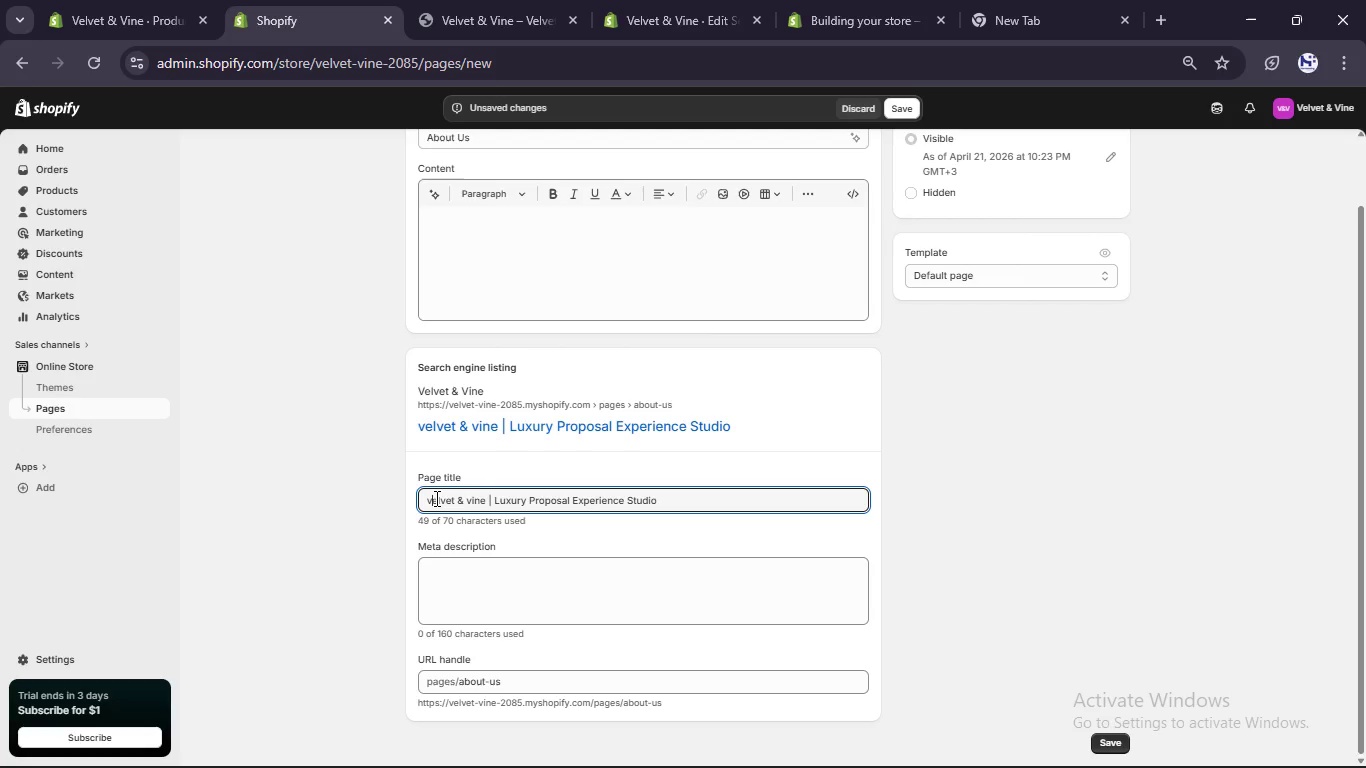 
key(ArrowLeft)
 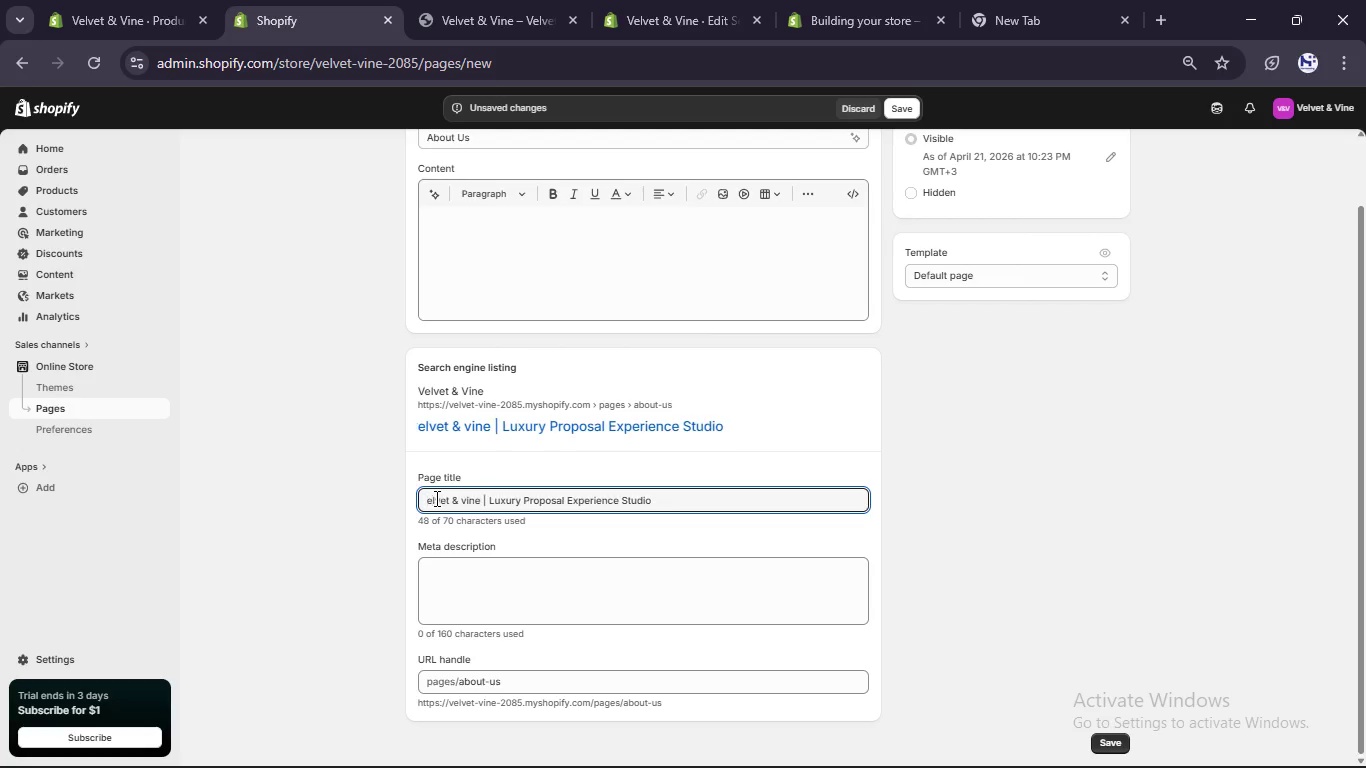 
key(Backspace)
 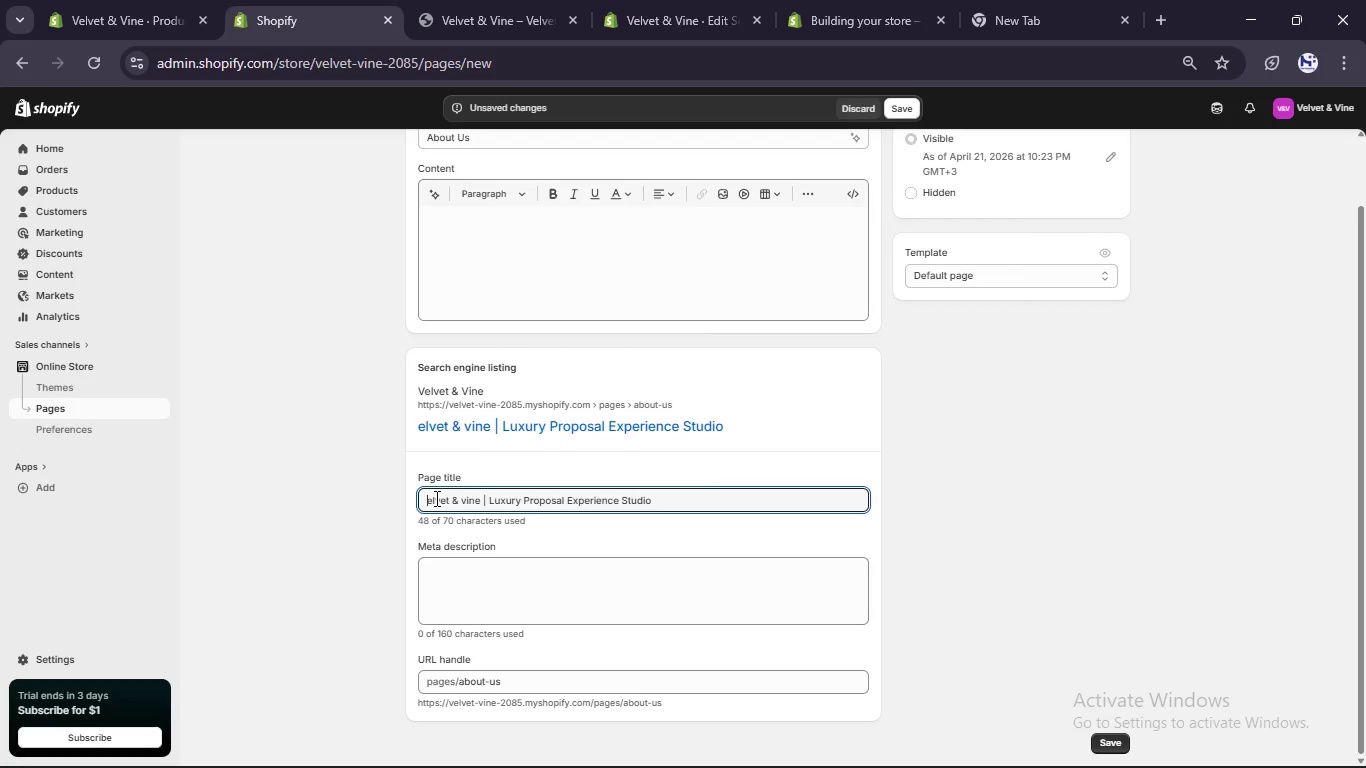 
key(Shift+V)
 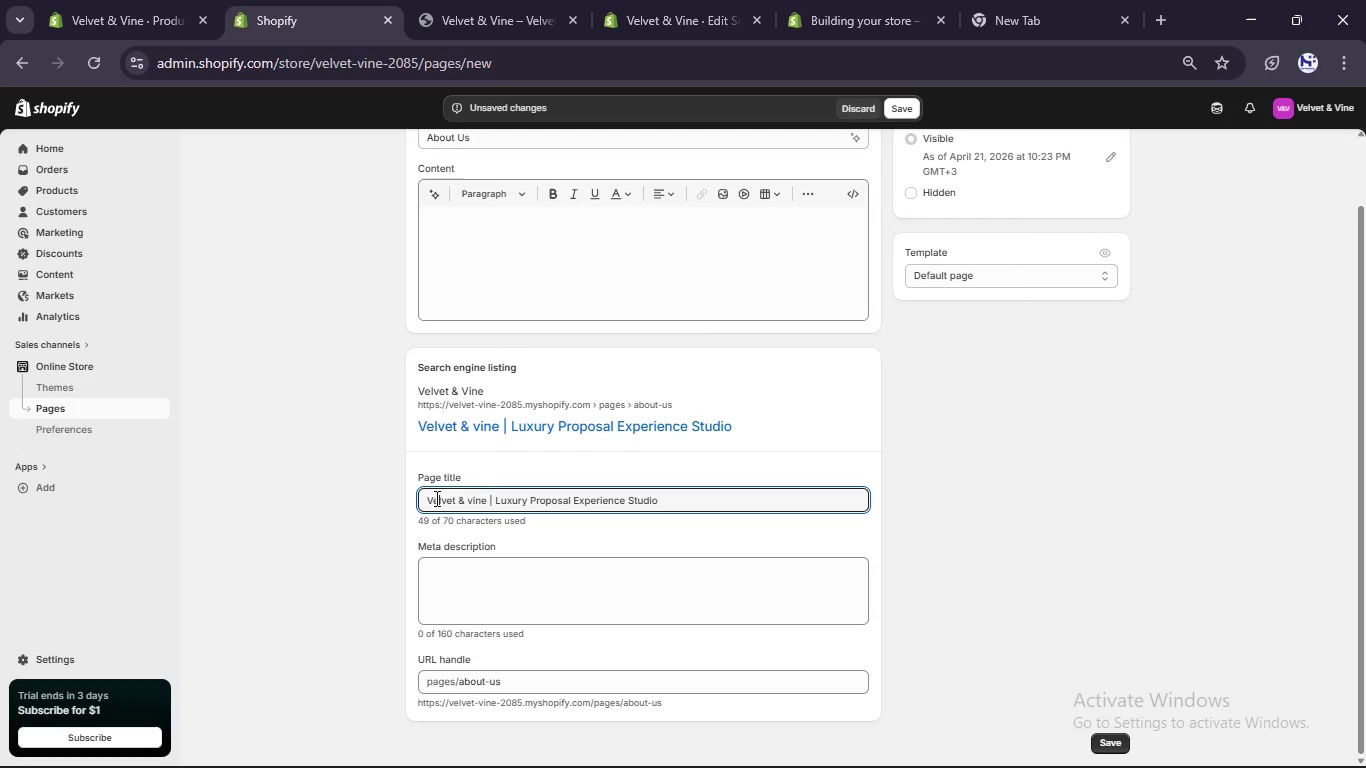 
key(ArrowRight)
 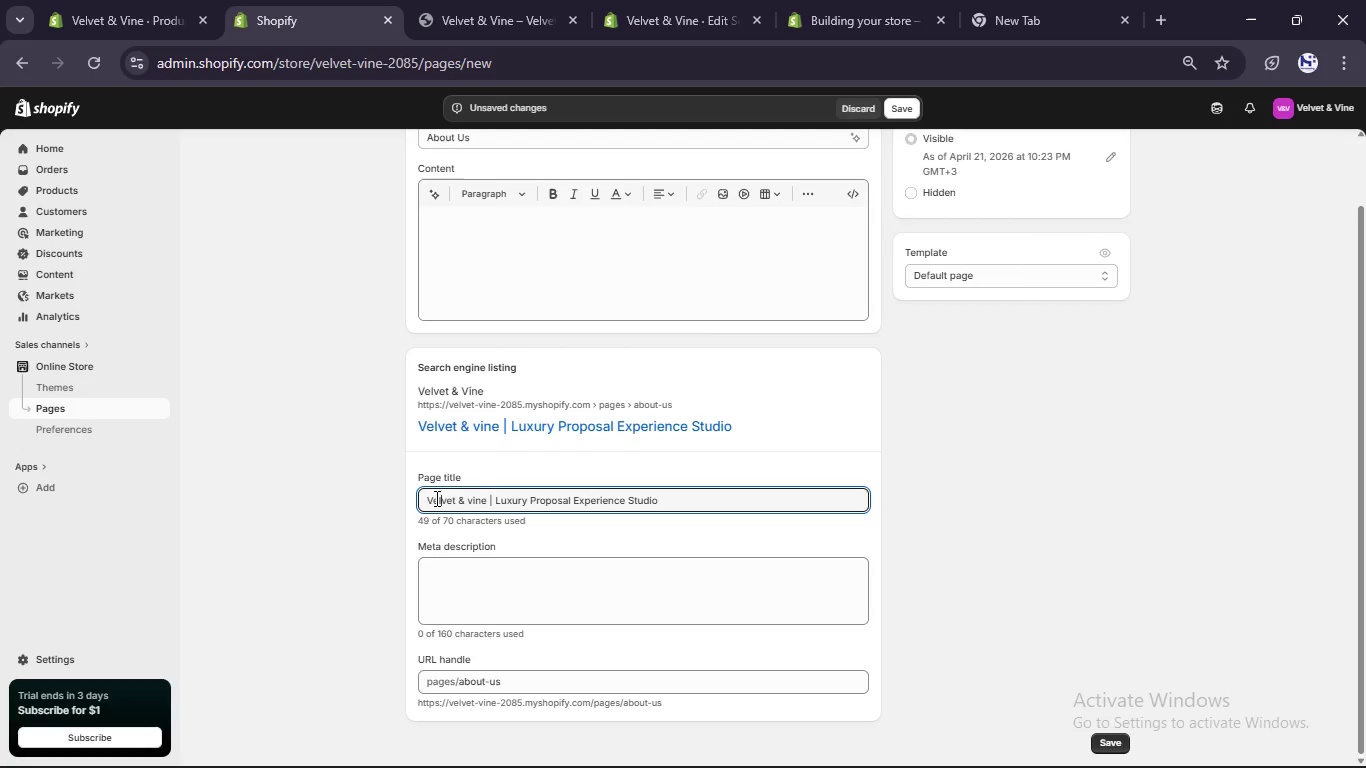 
key(ArrowRight)
 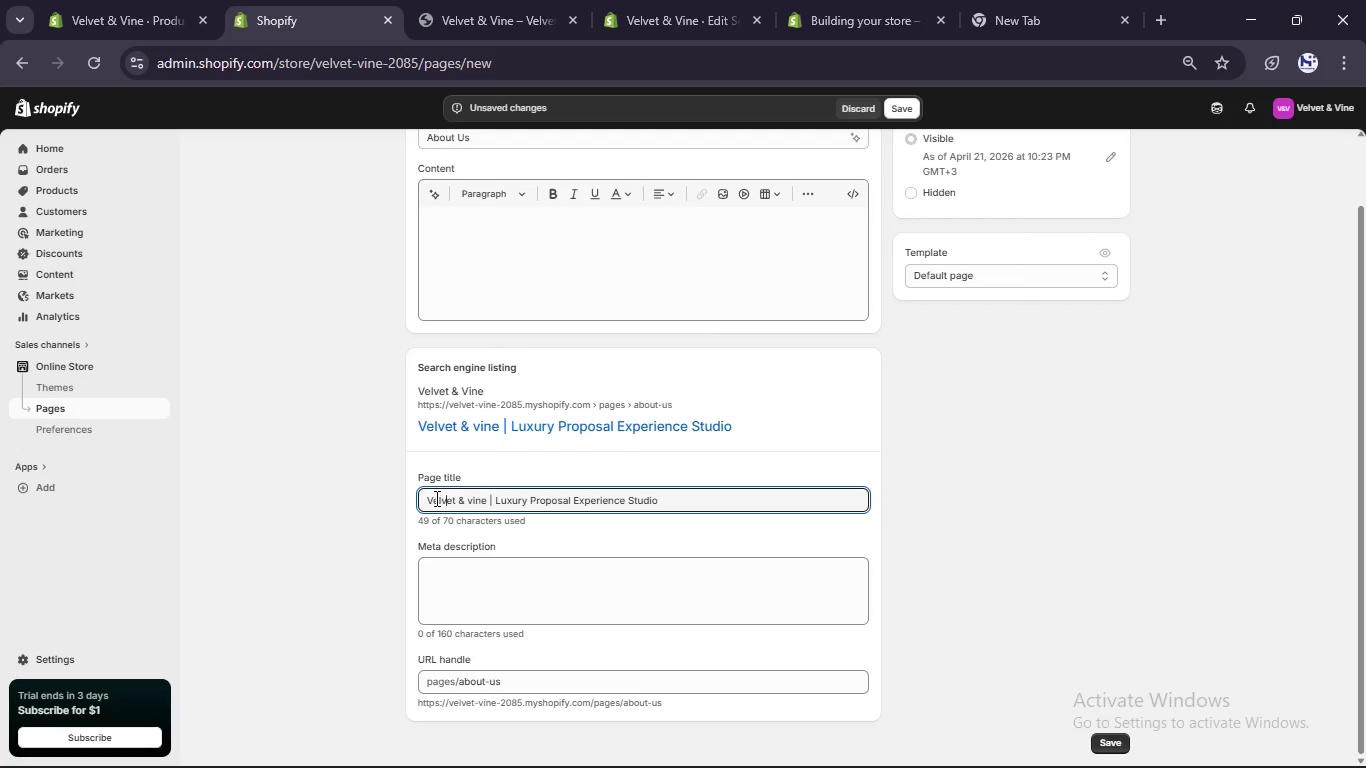 
key(ArrowRight)
 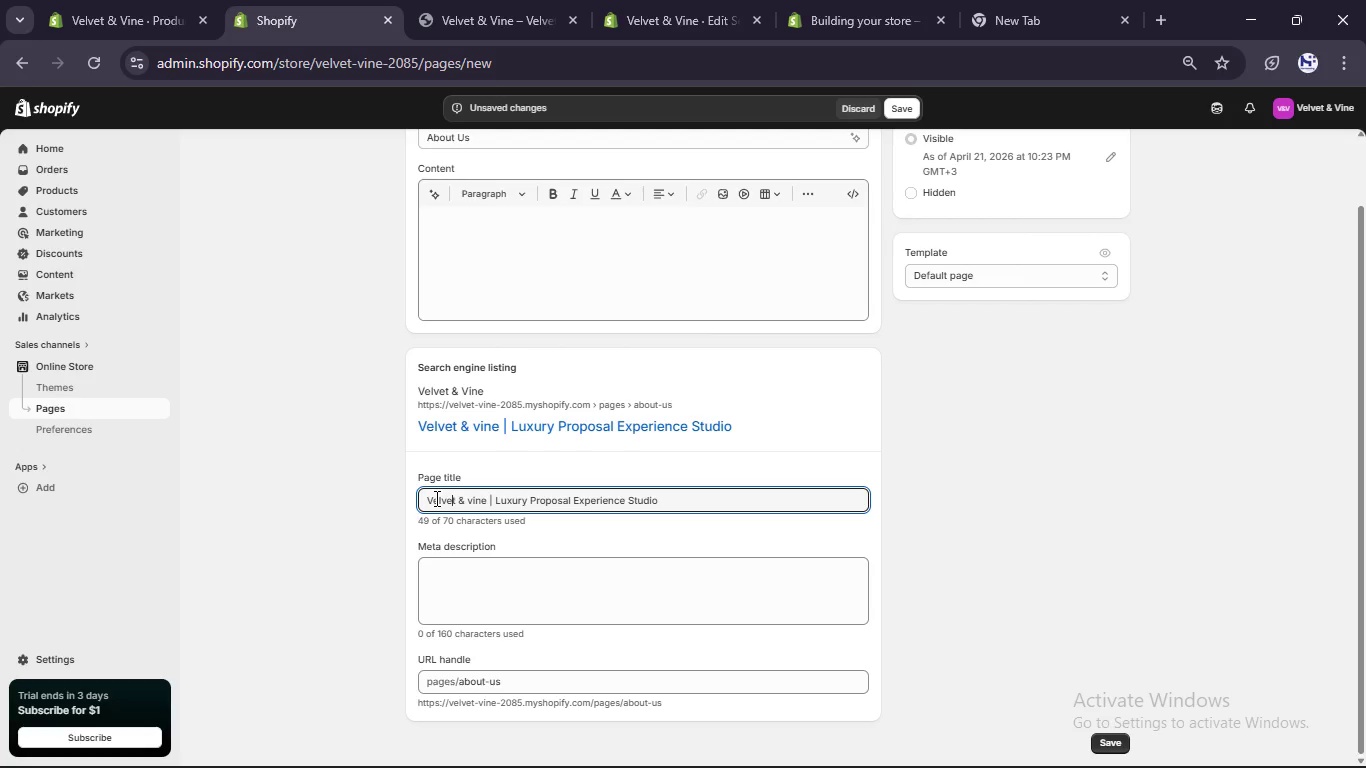 
key(ArrowRight)
 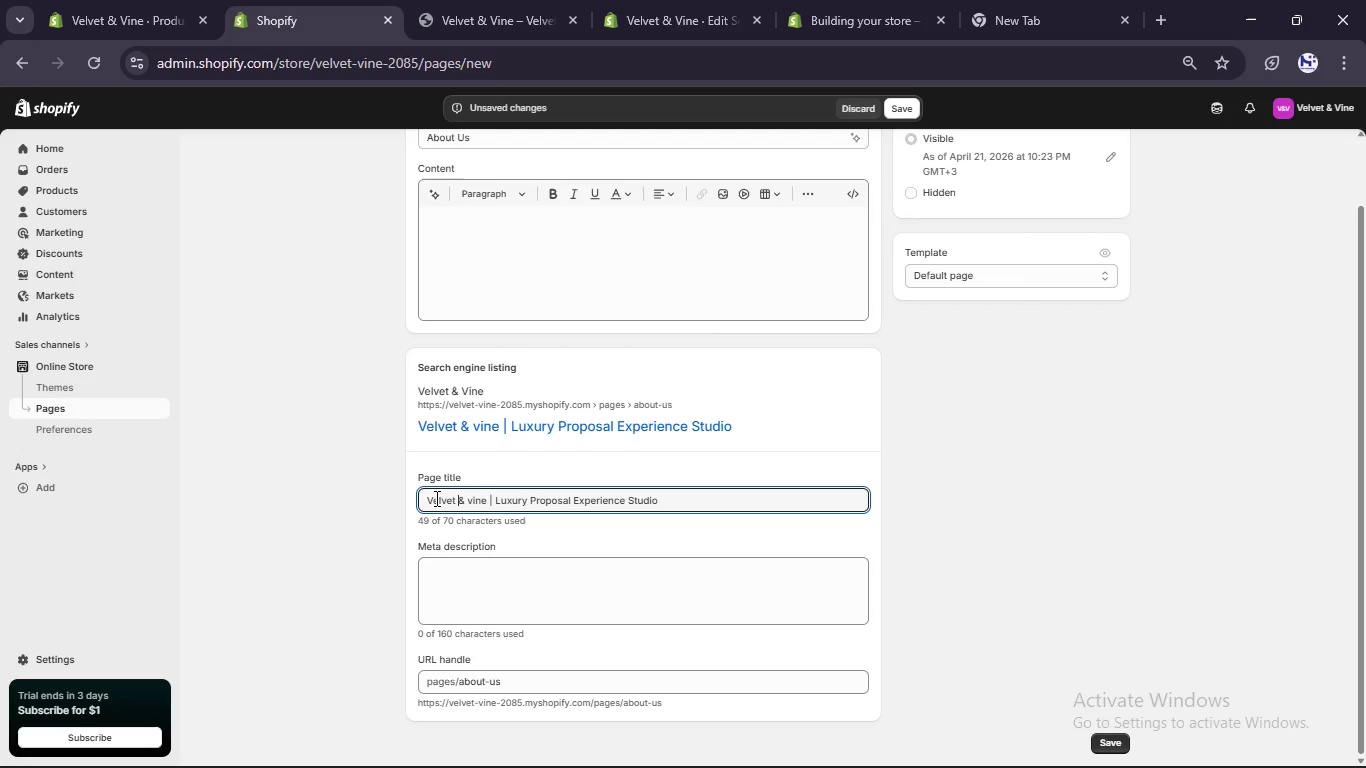 
key(ArrowRight)
 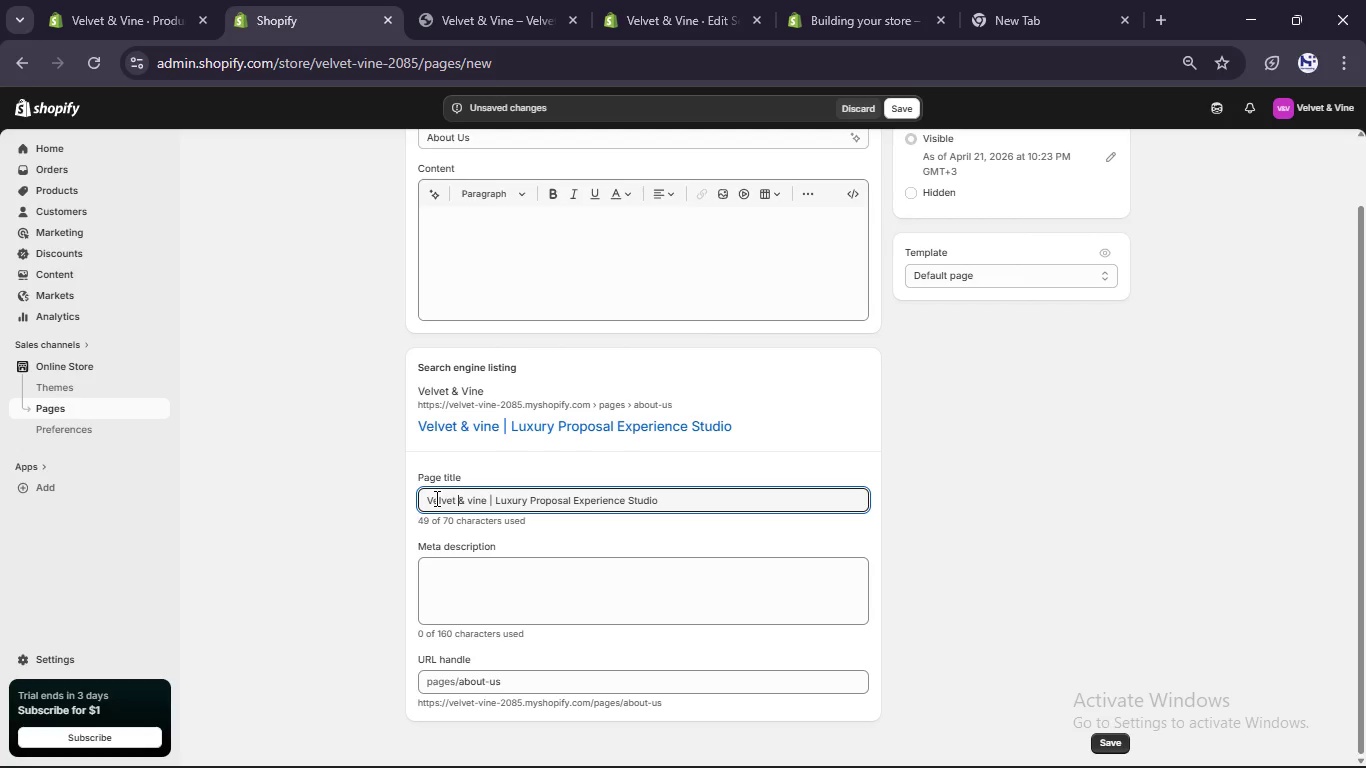 
key(ArrowRight)
 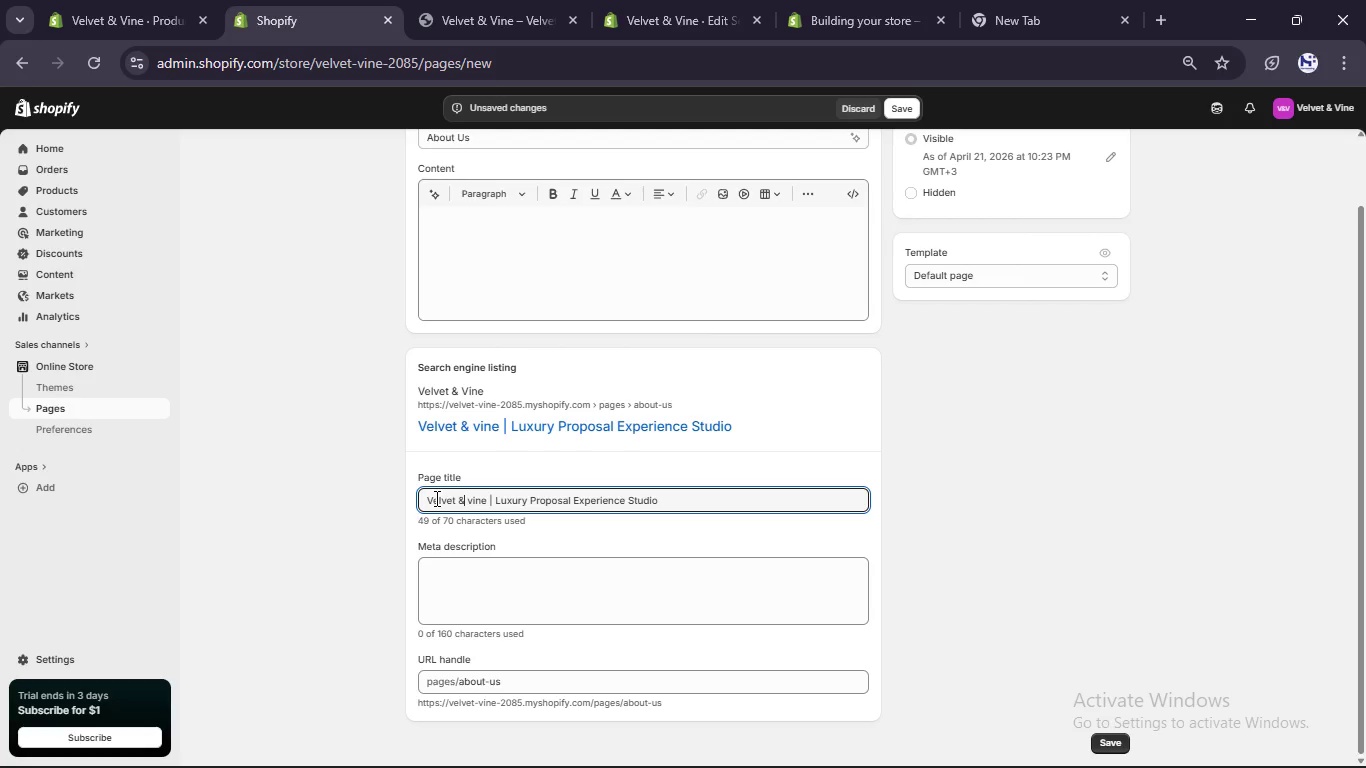 
key(ArrowRight)
 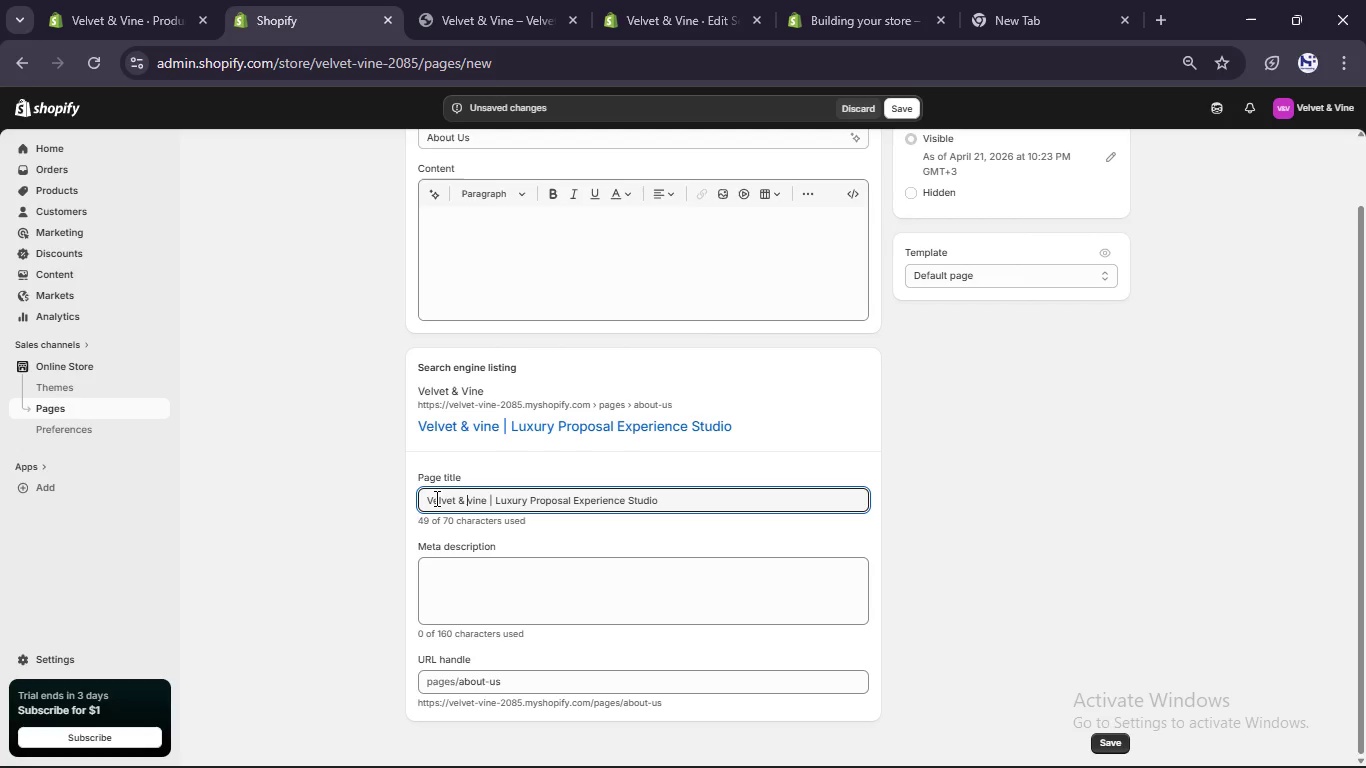 
key(ArrowRight)
 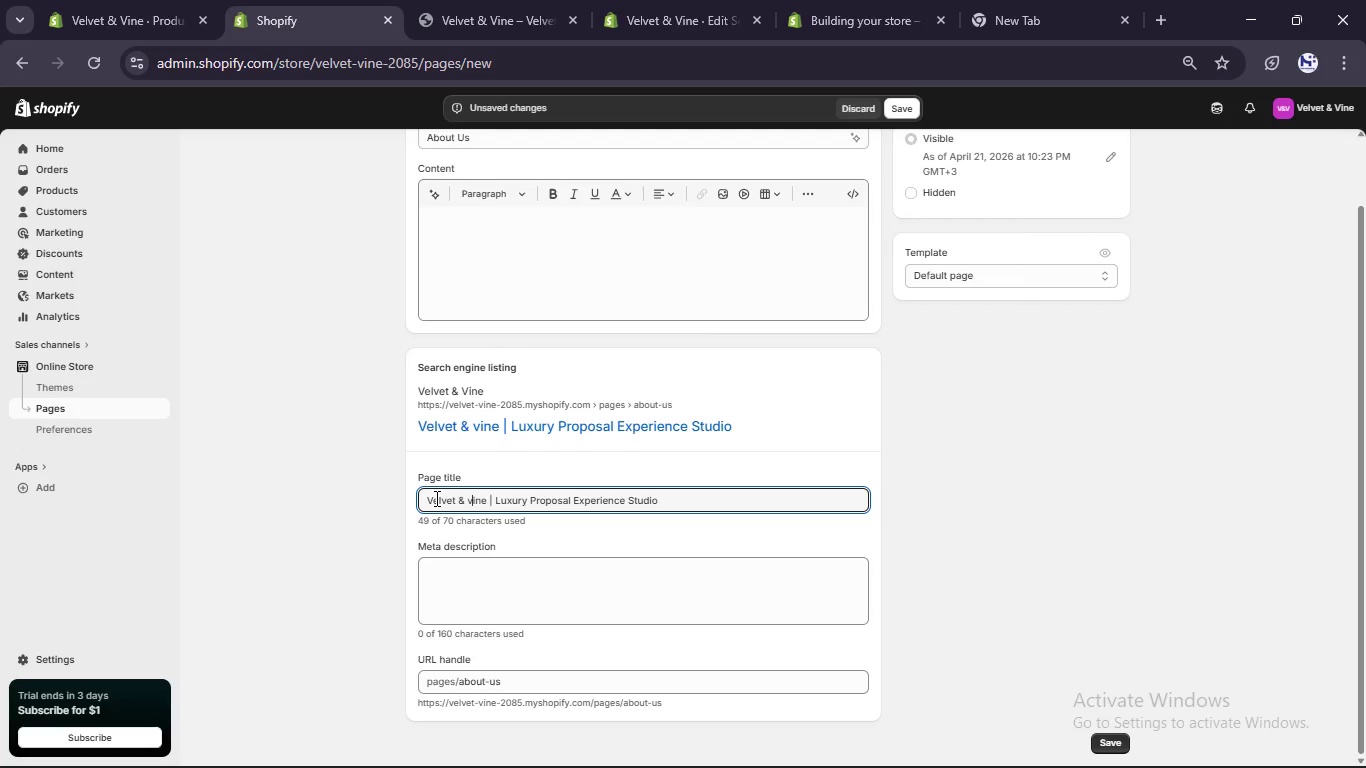 
key(ArrowRight)
 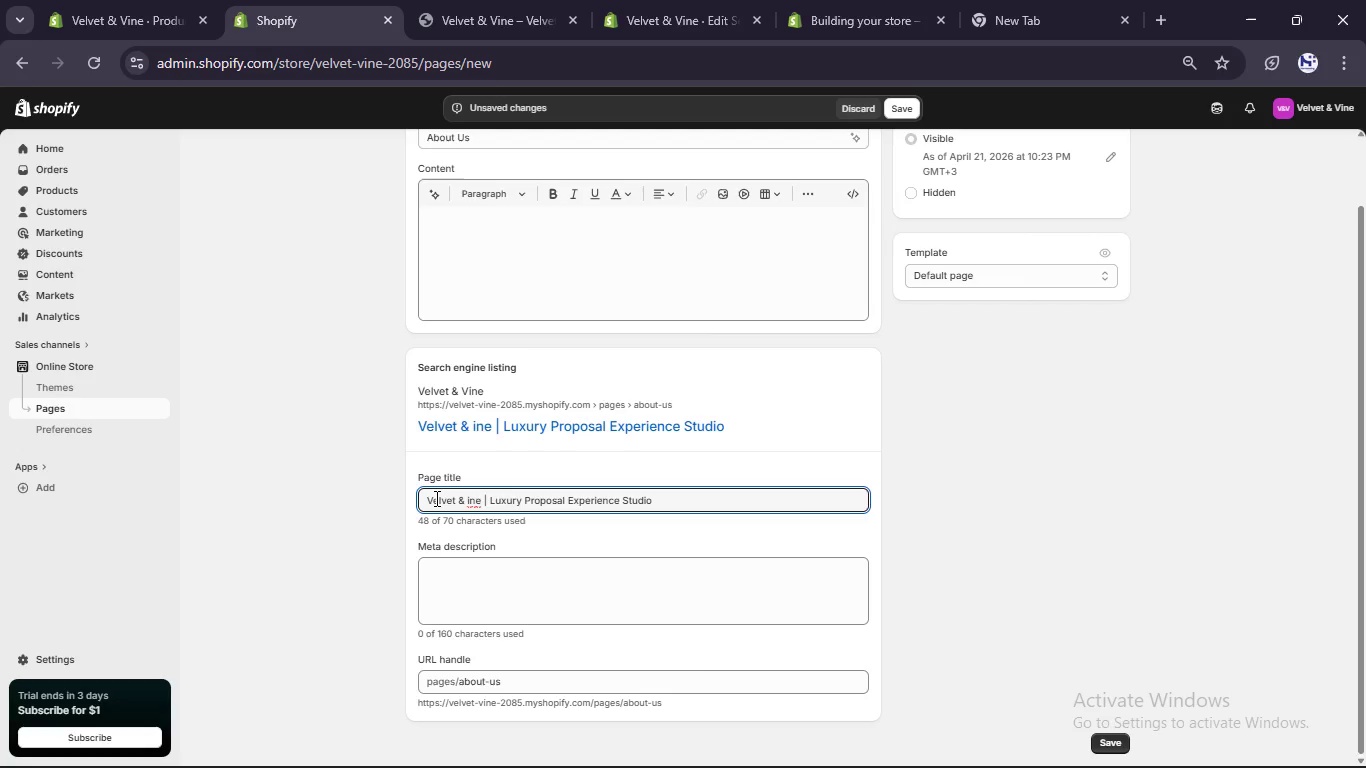 
key(Backspace)
 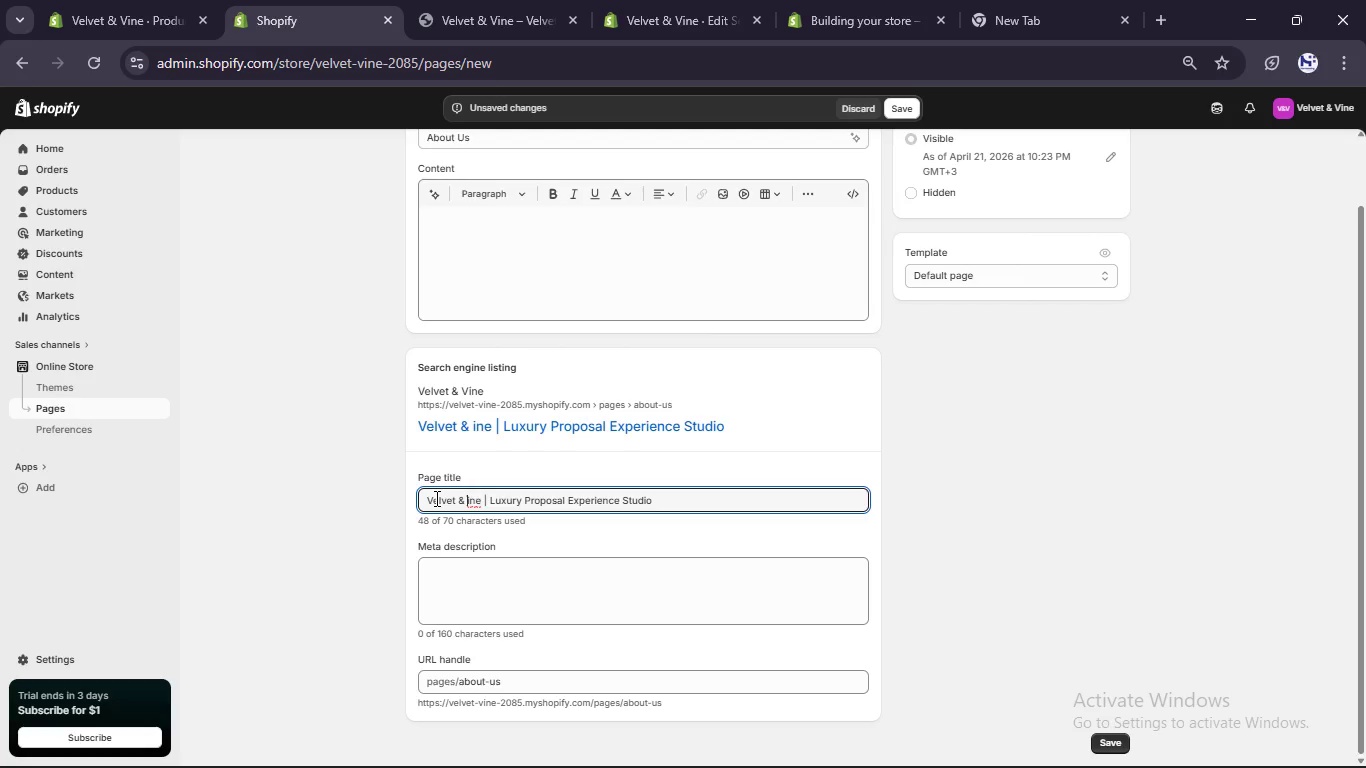 
key(Shift+V)
 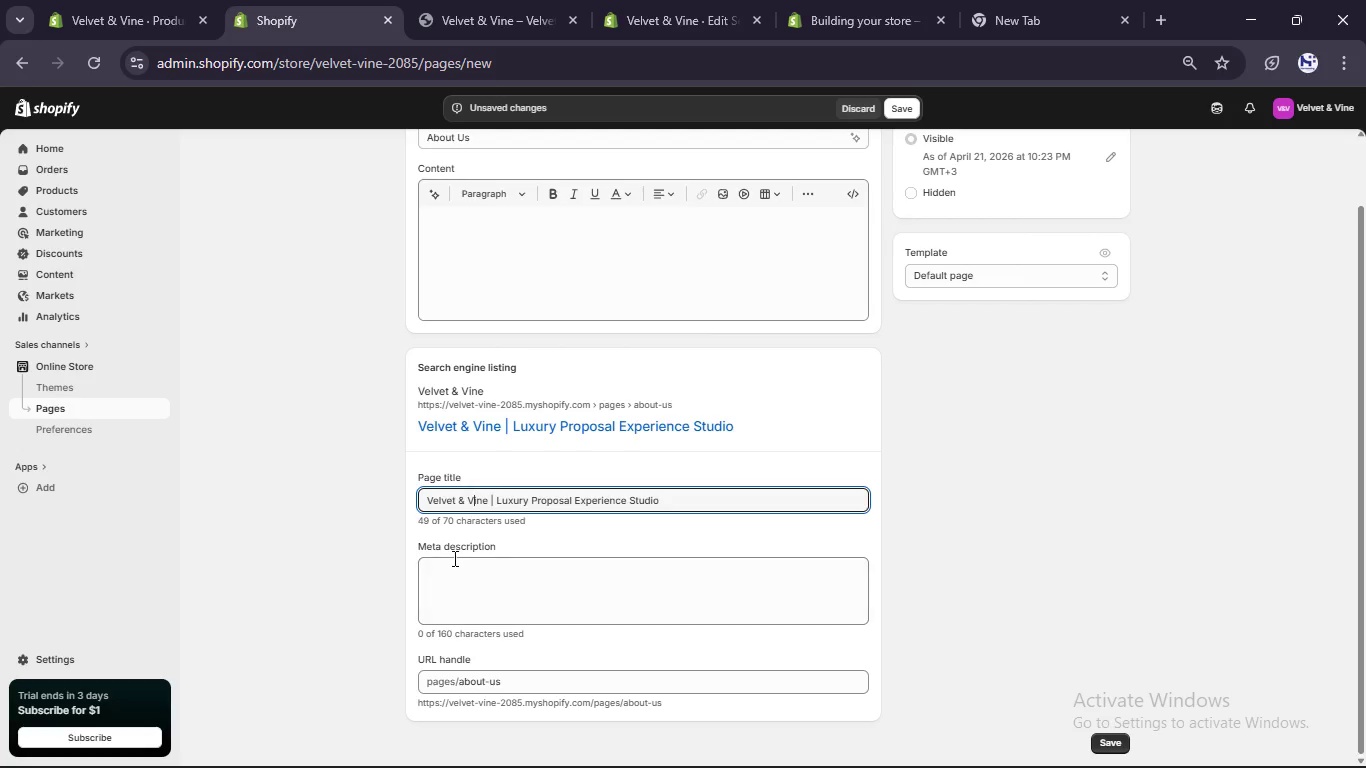 
left_click([453, 558])
 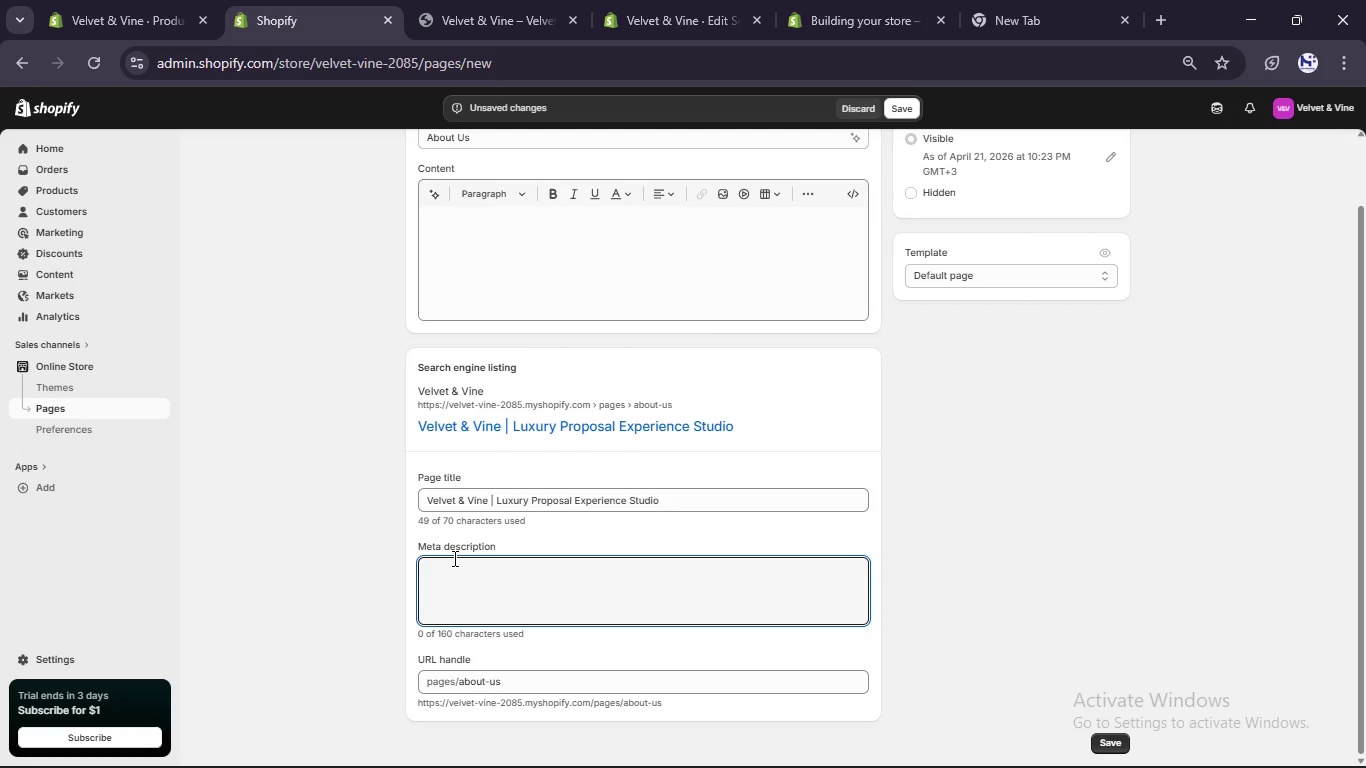 
type(Velver)
key(Backspace)
type(t & Vine designs)
 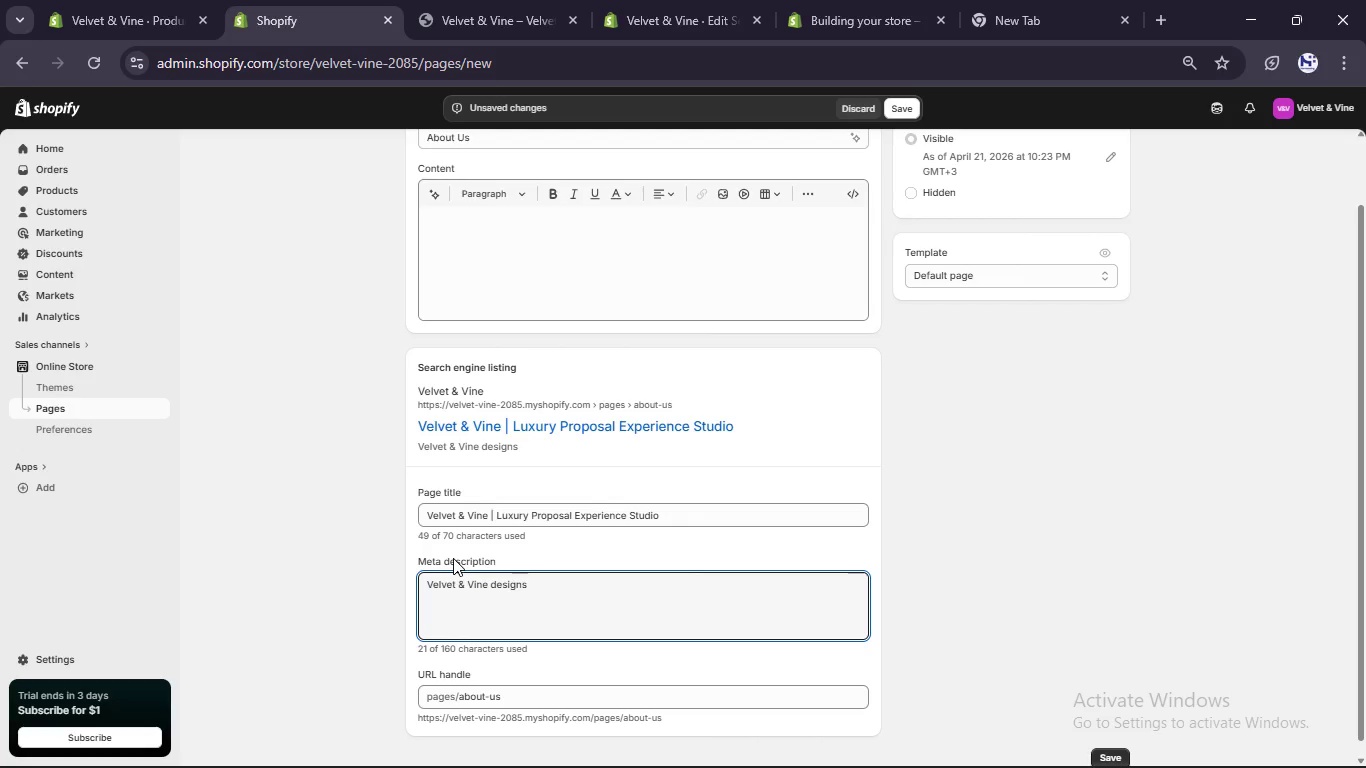 
wait(26.2)
 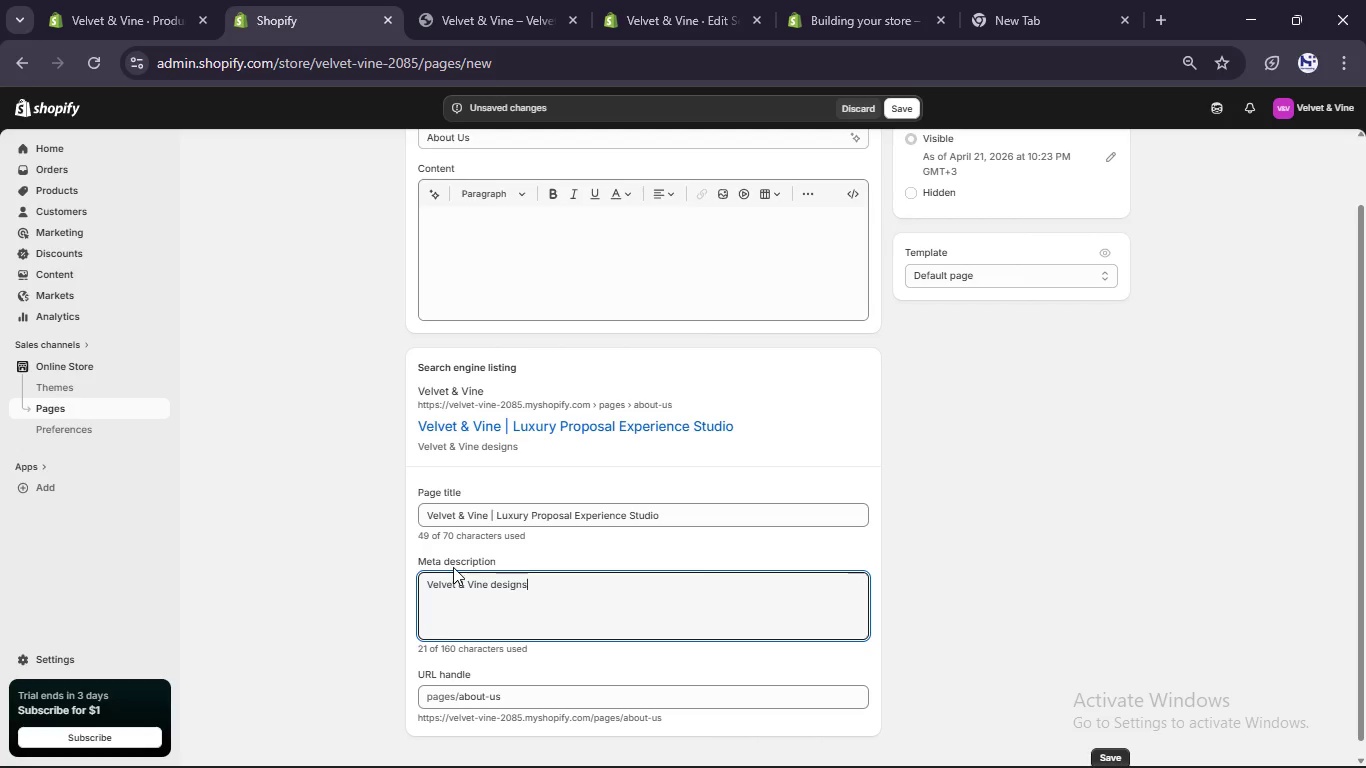 
type( luxury proposal kits that tra)
key(Backspace)
type(nsform ordinary spavrs into cinematc engageman)
key(Backspace)
key(Backspace)
type(ent experiences.)
 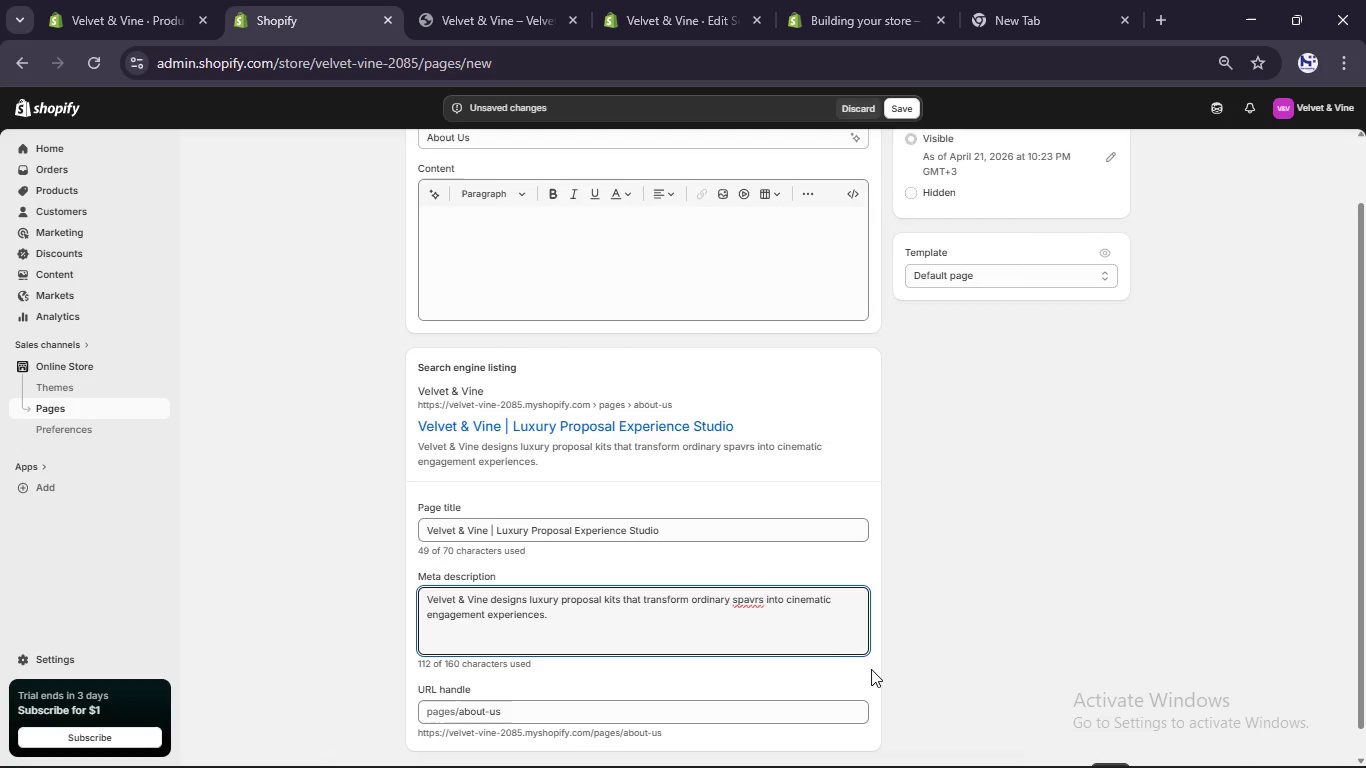 
left_click([762, 602])
 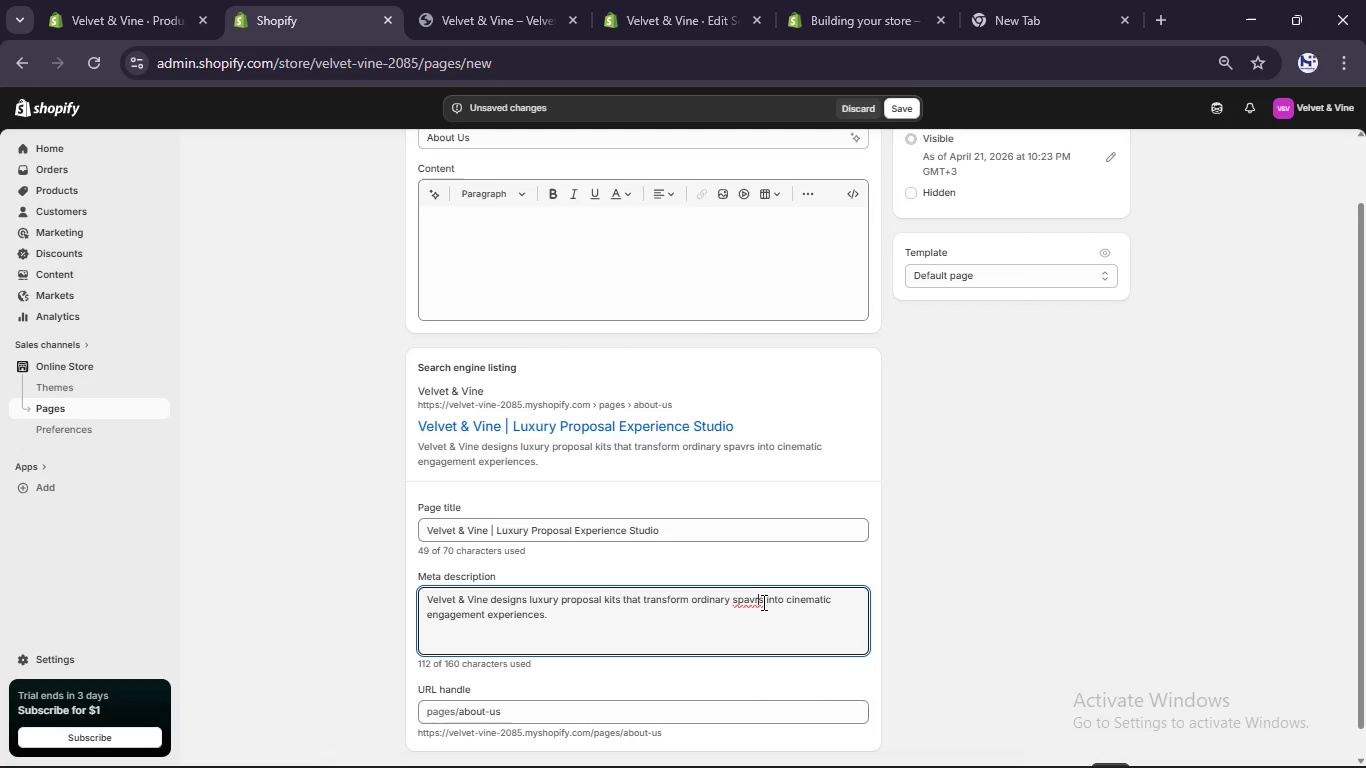 
key(ArrowLeft)
 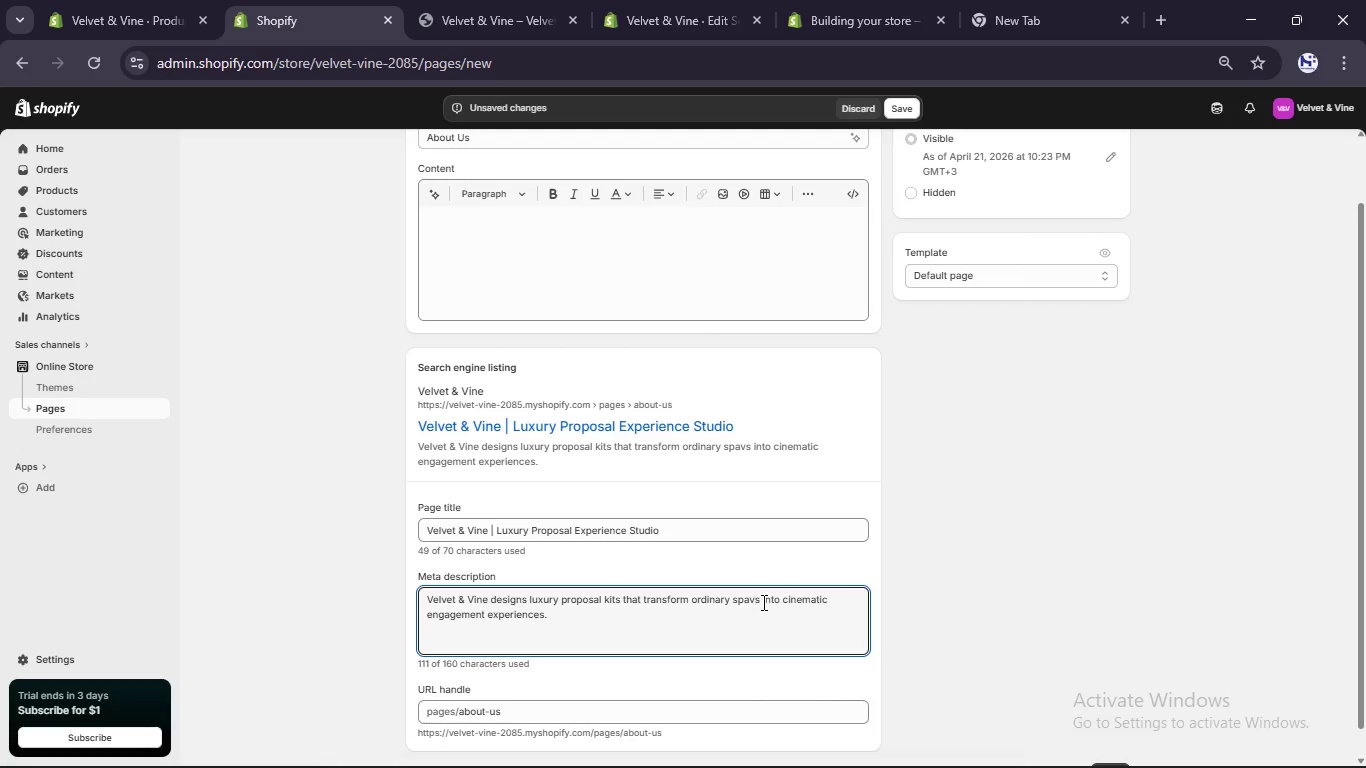 
key(Backspace)
key(Backspace)
type(ce)
 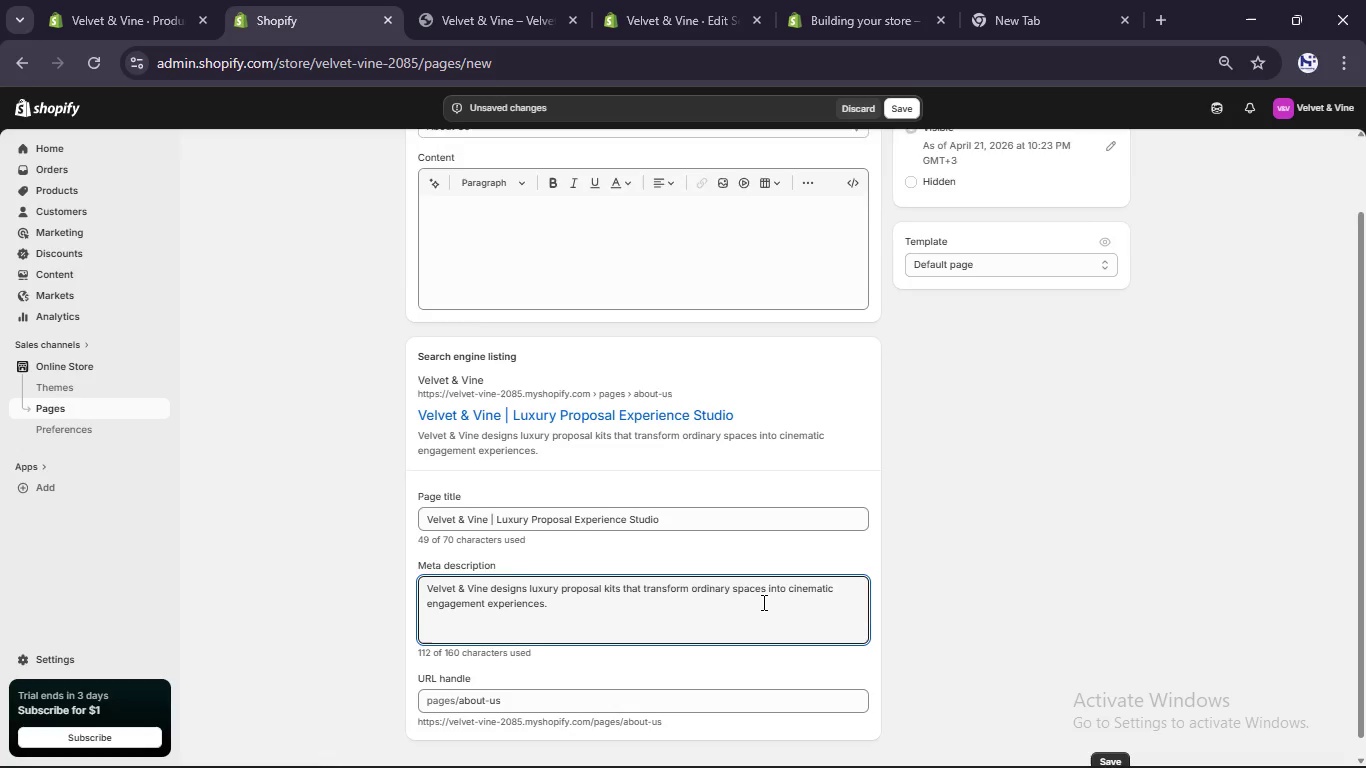 
scroll: coordinate [906, 326], scroll_direction: down, amount: 11.0
 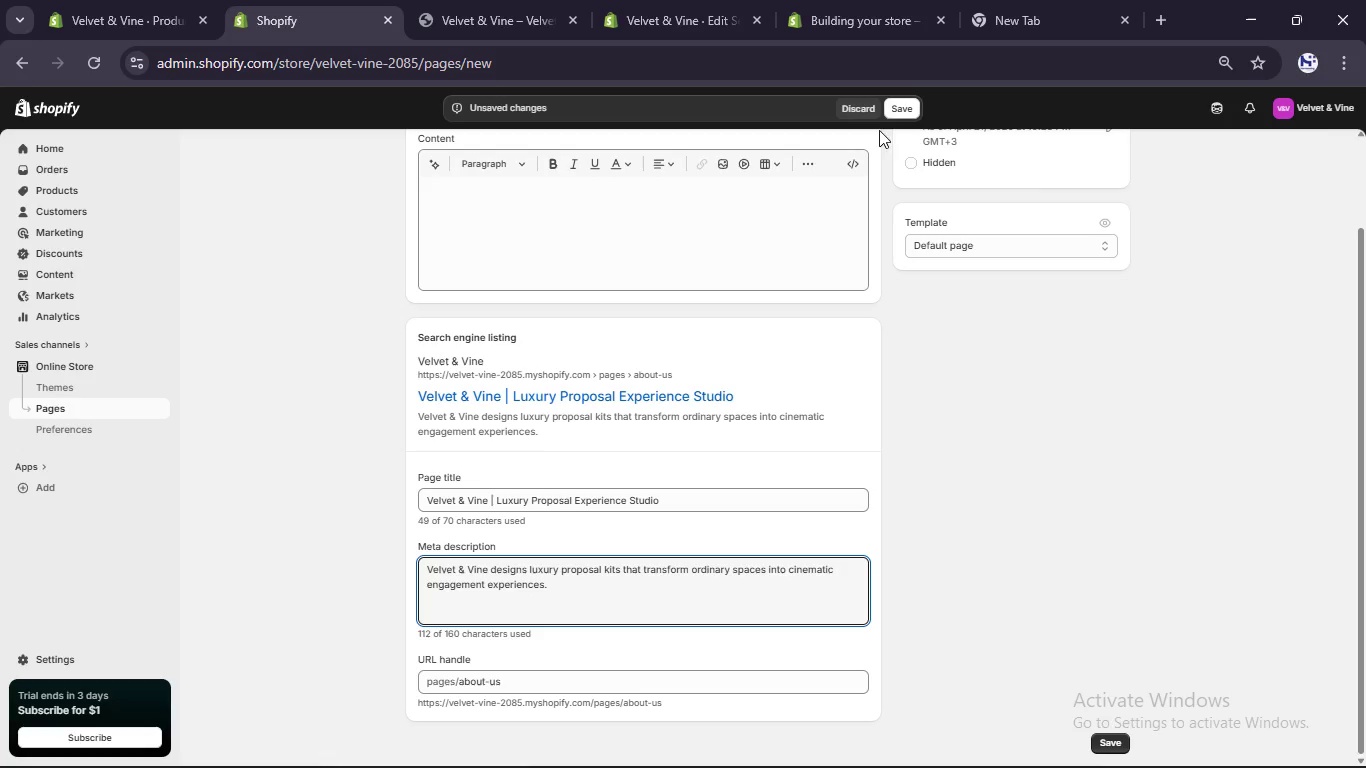 
left_click([900, 107])
 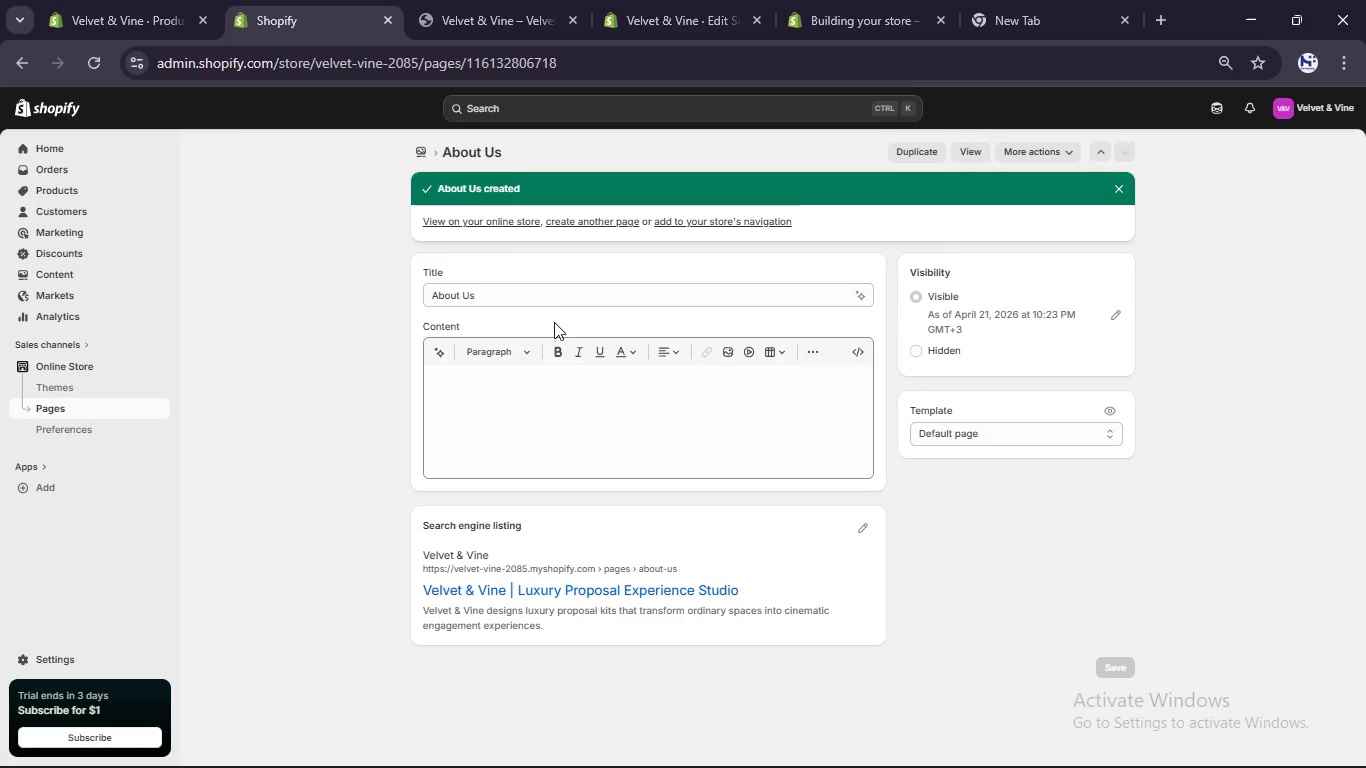 
wait(6.05)
 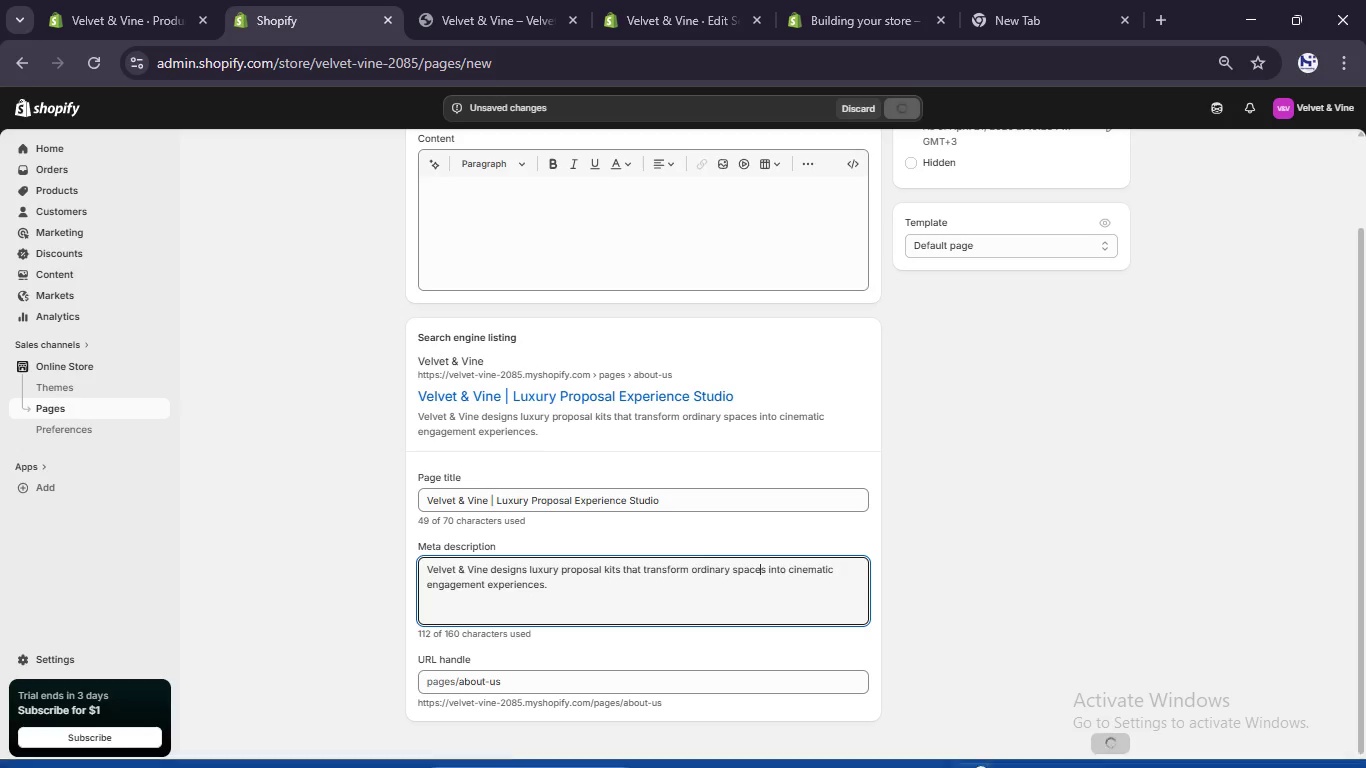 
scroll: coordinate [530, 294], scroll_direction: up, amount: 2.0
 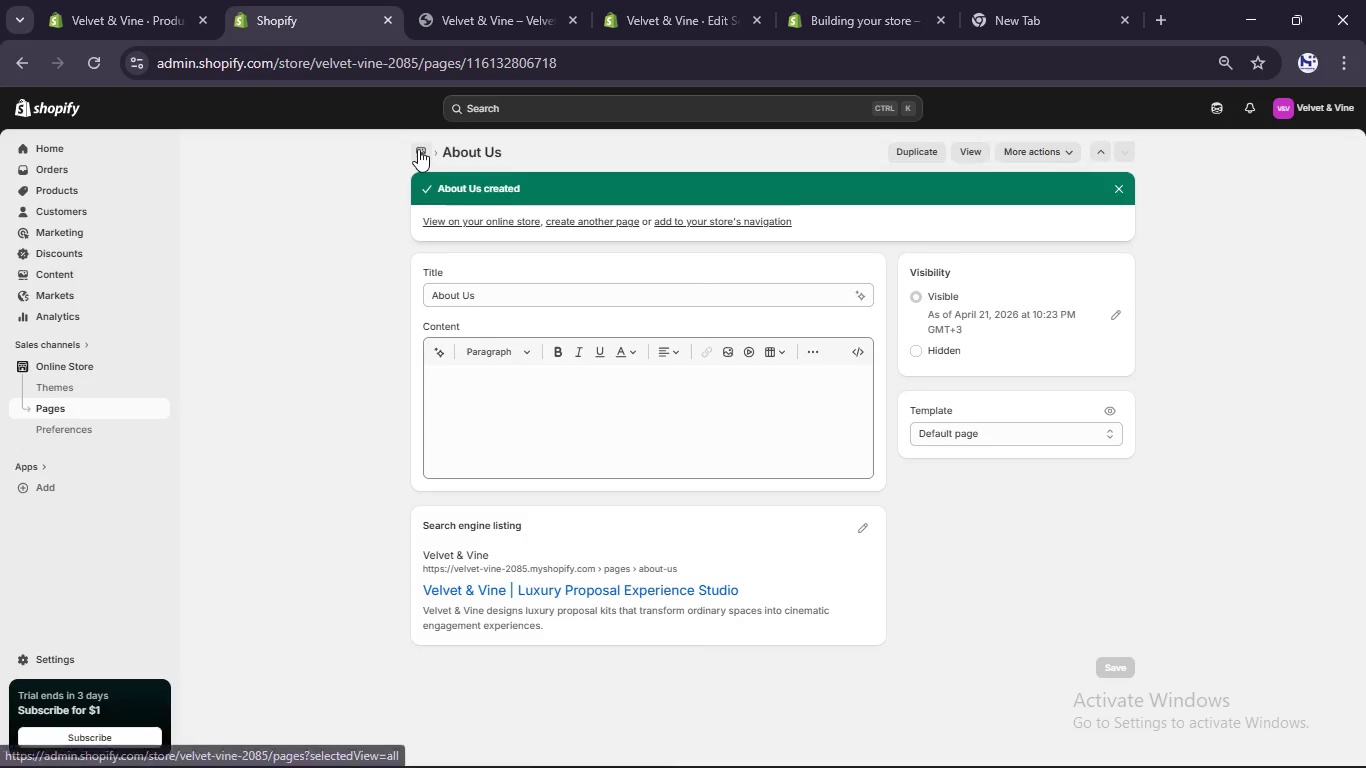 
left_click([418, 149])
 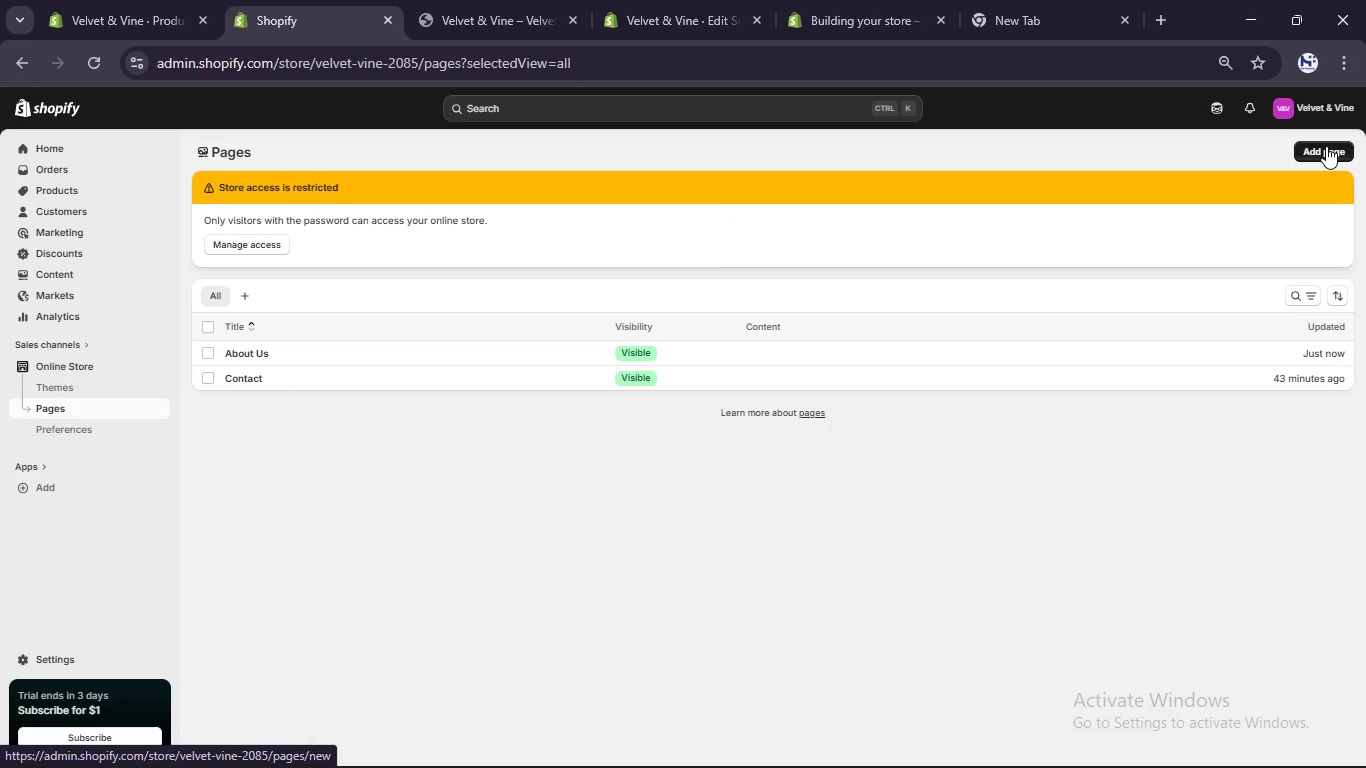 
wait(5.95)
 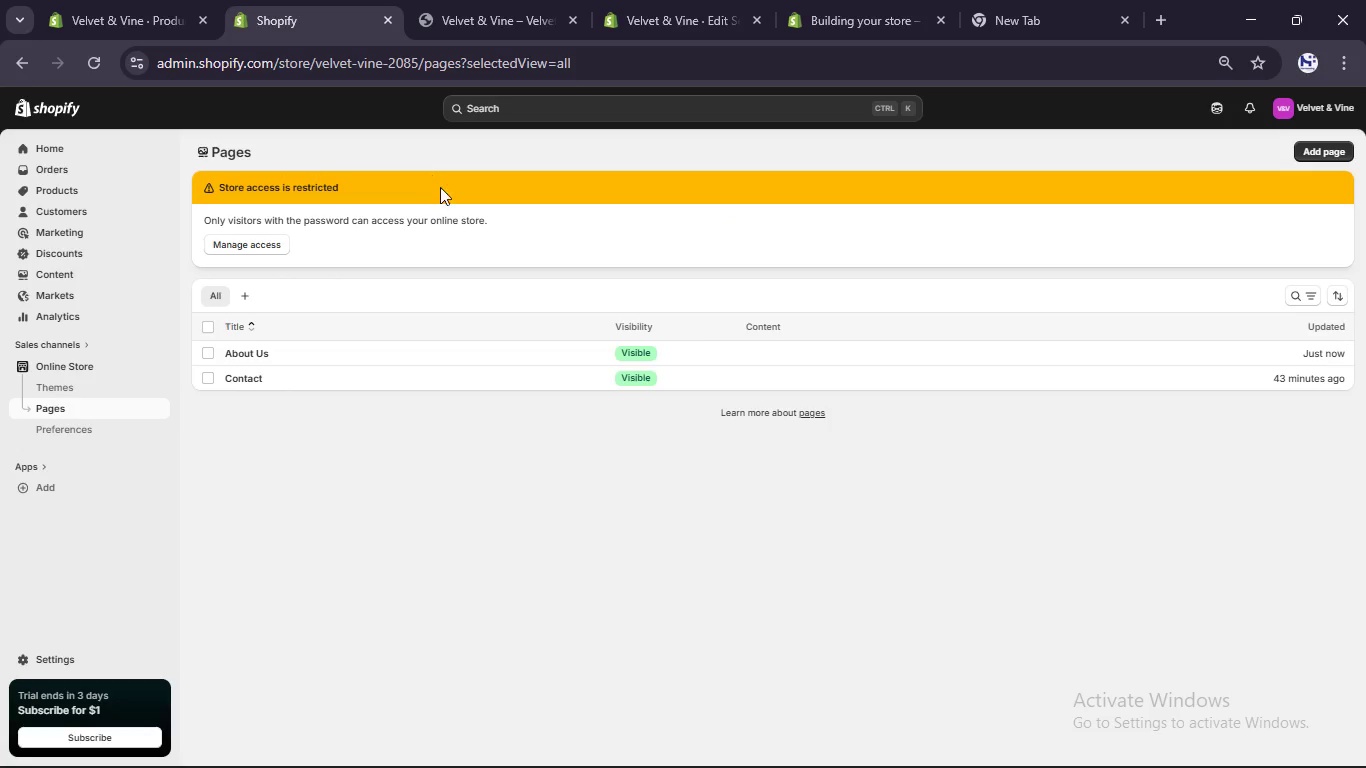 
left_click([1326, 146])
 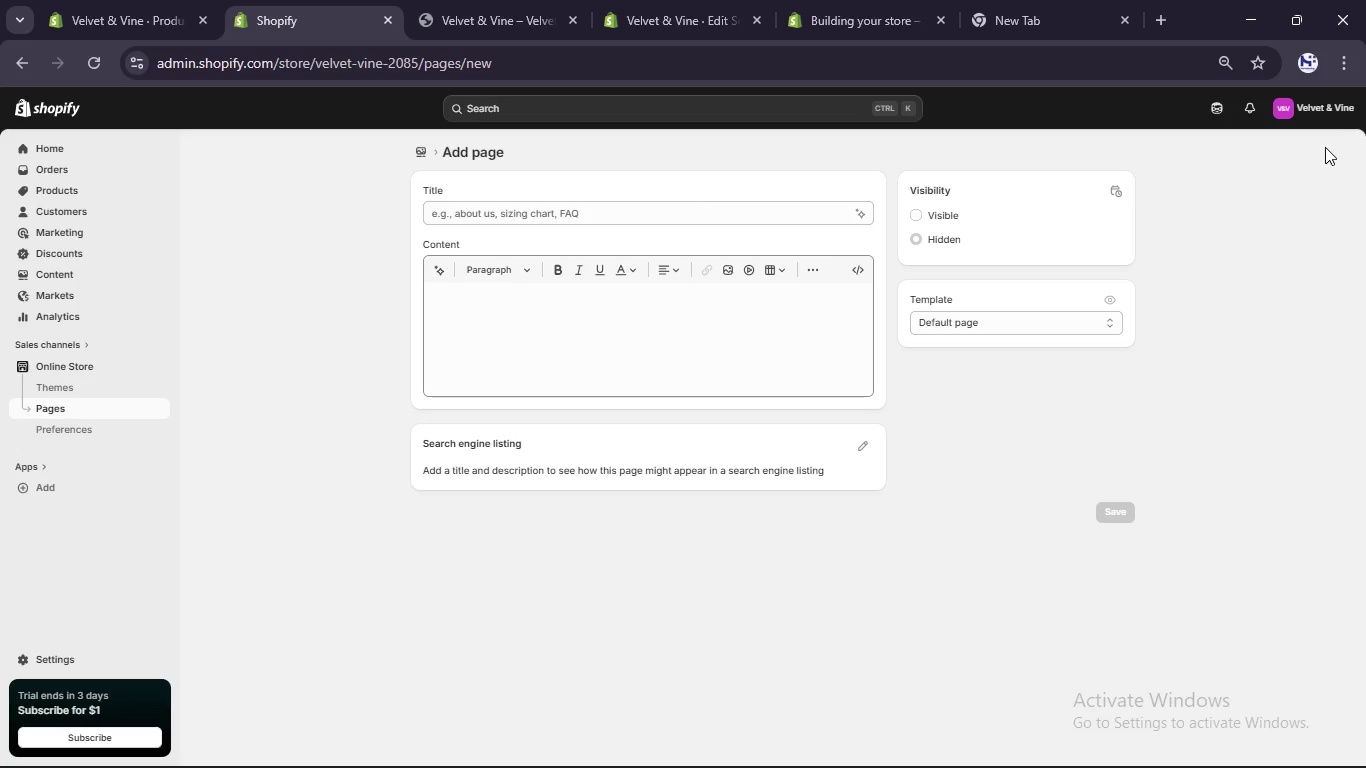 
wait(9.49)
 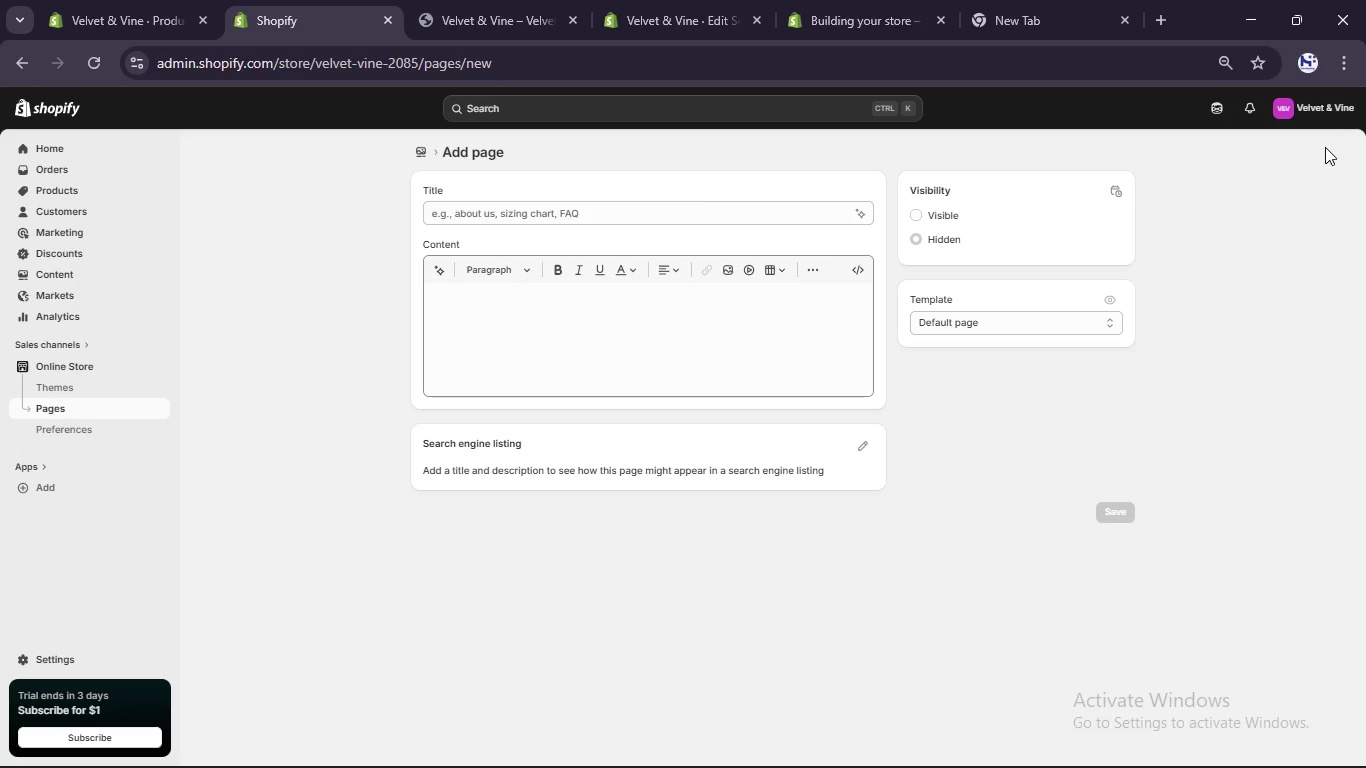 
left_click([659, 219])
 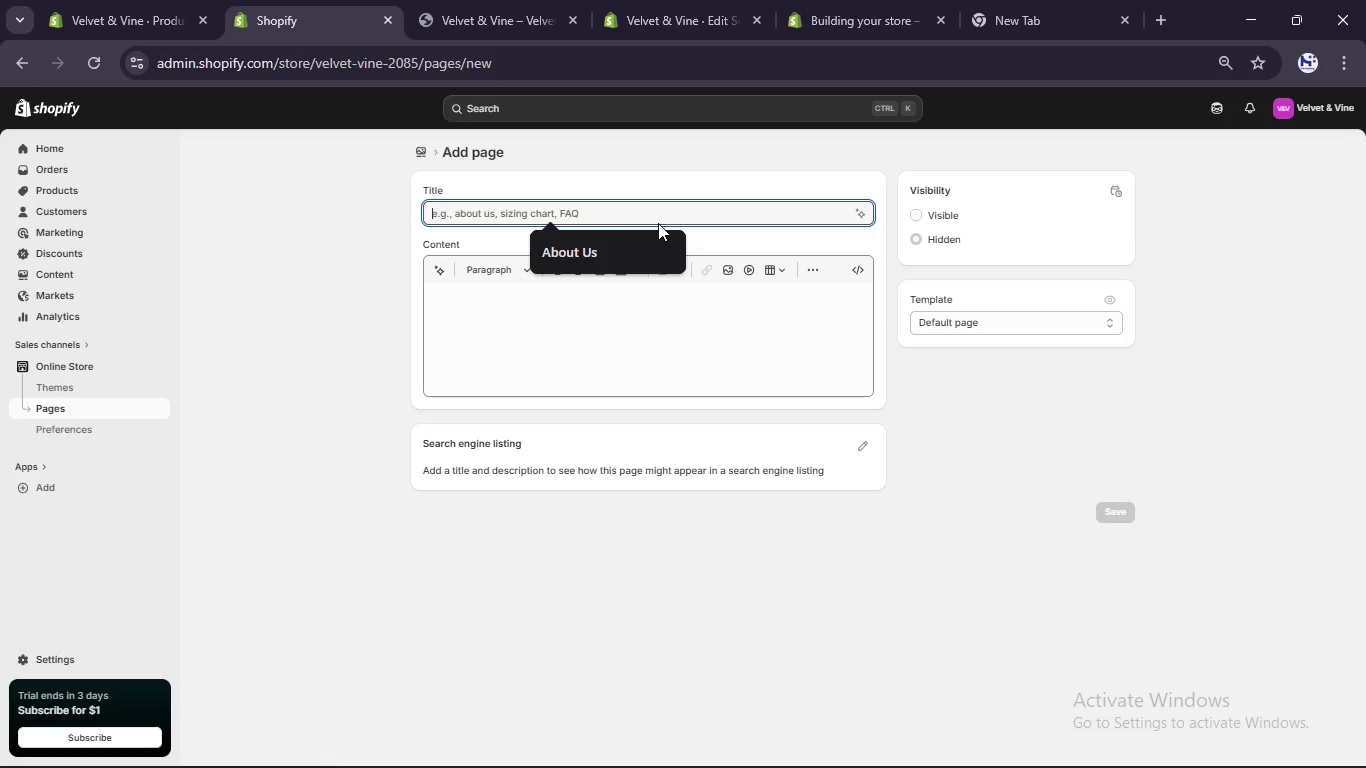 
type(Contact )
 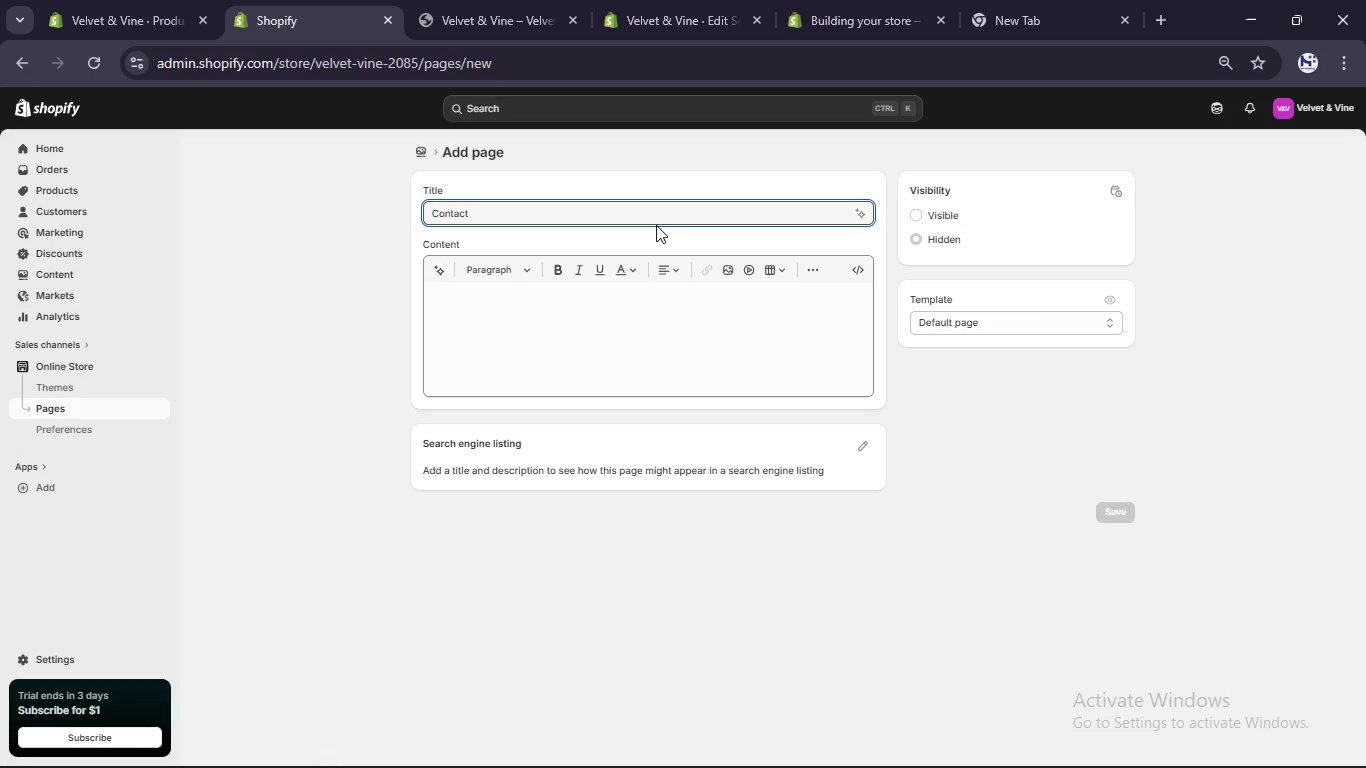 
key(Control+A)
 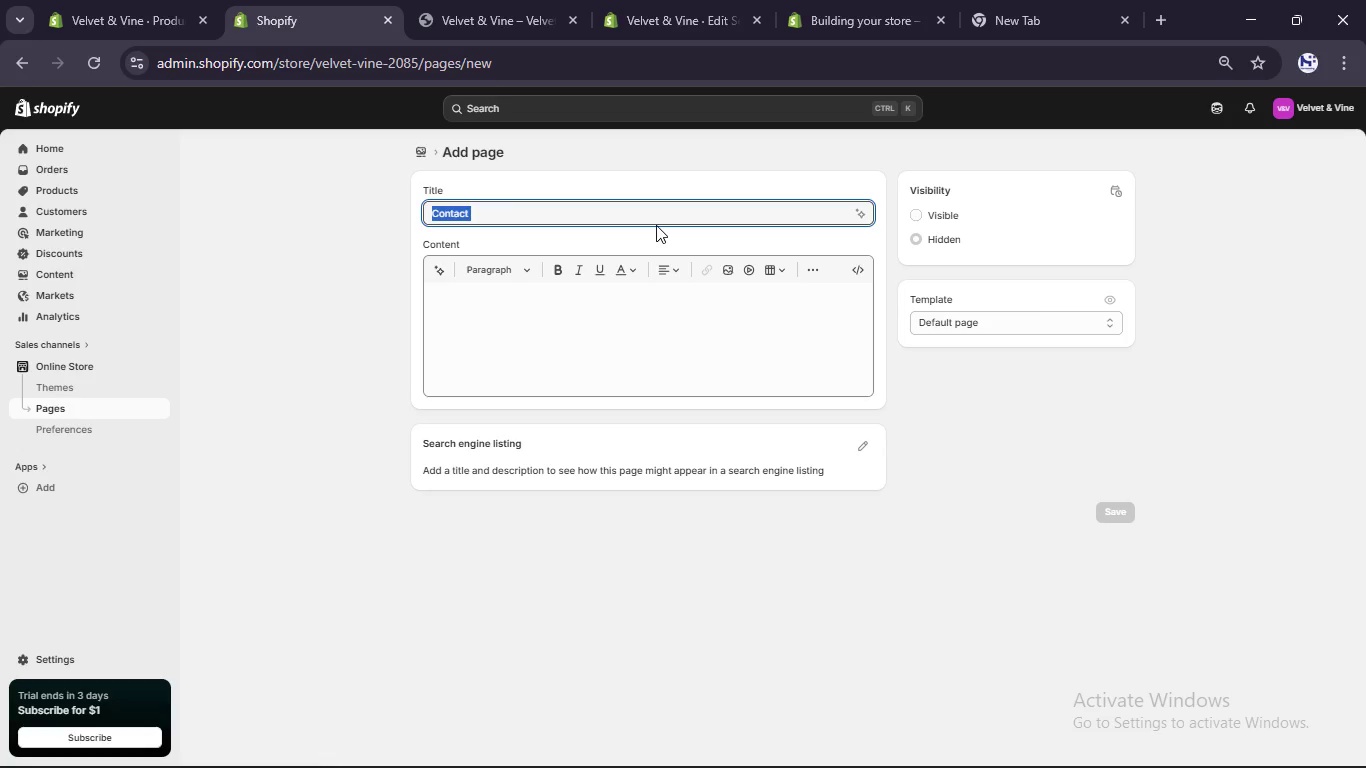 
type(Shipping Policy)
 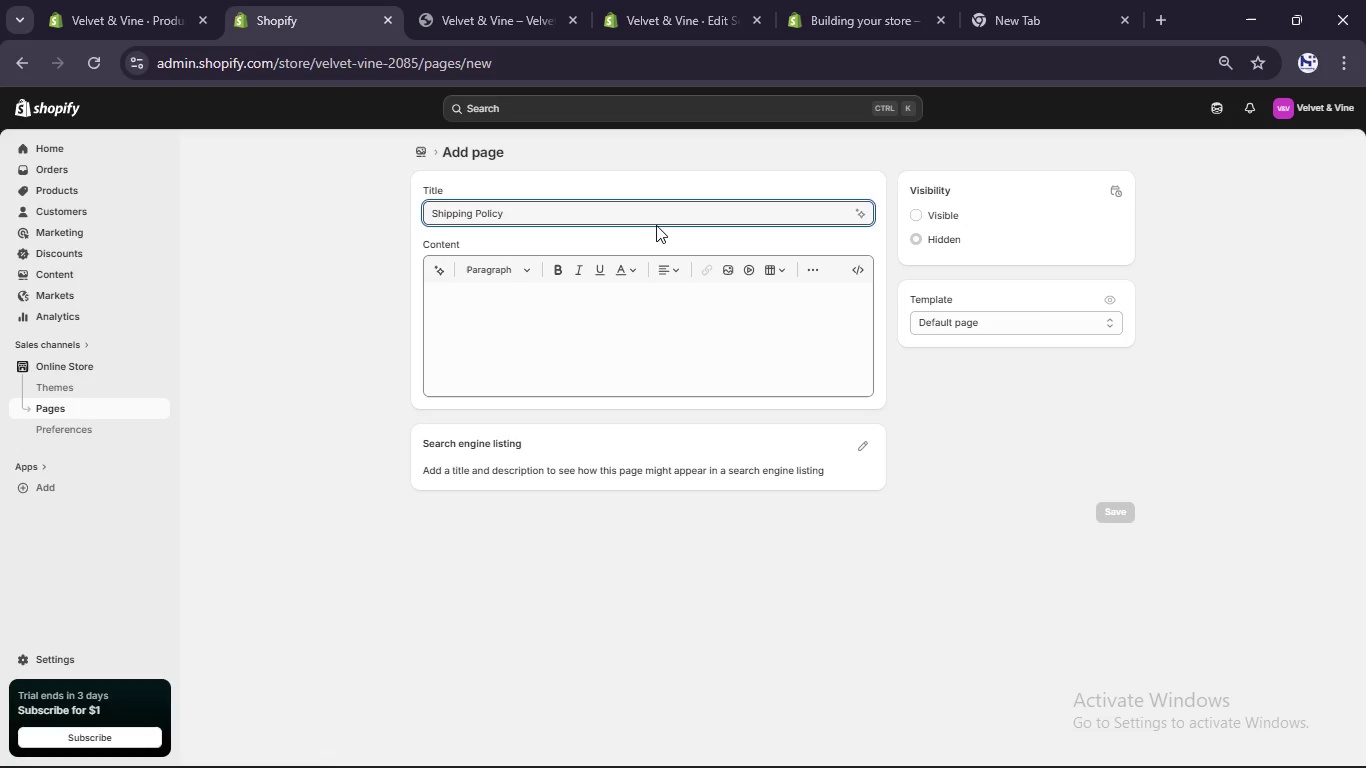 
wait(8.38)
 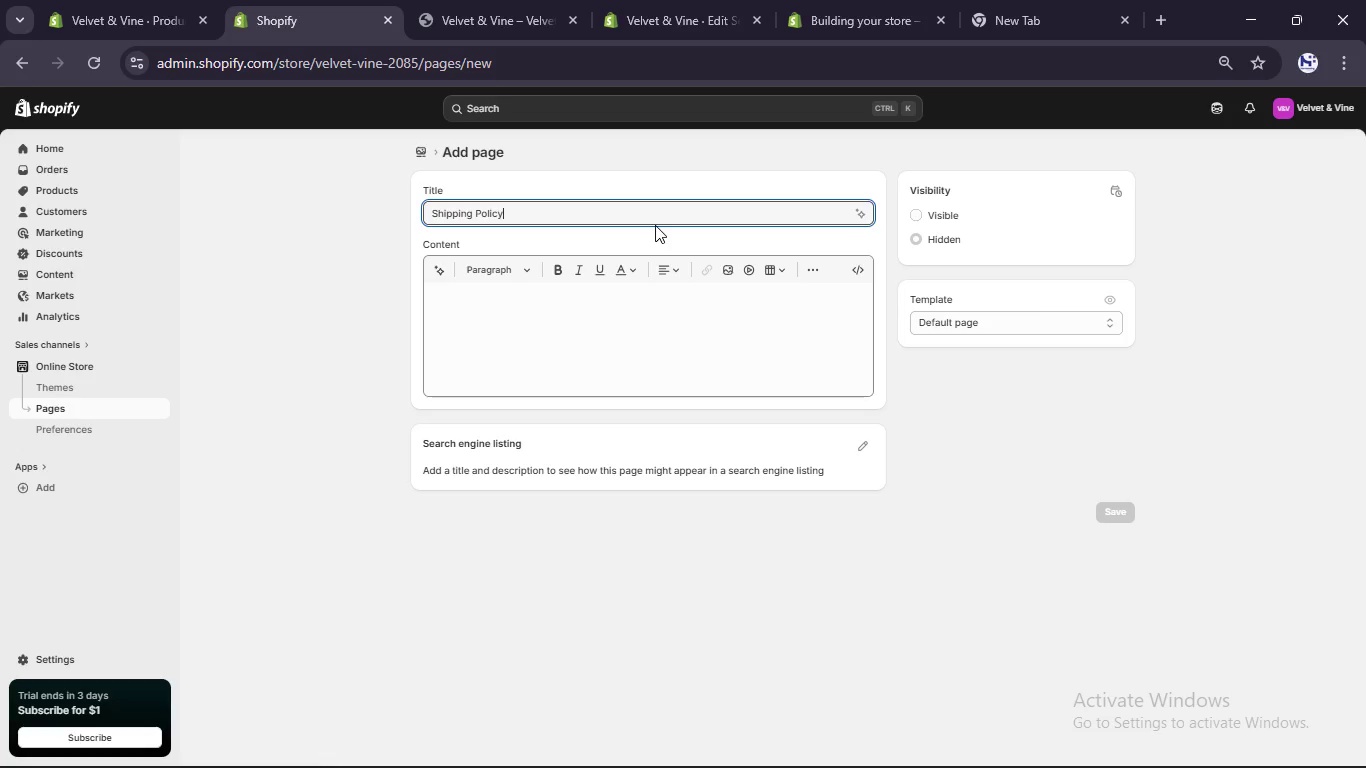 
left_click([582, 569])
 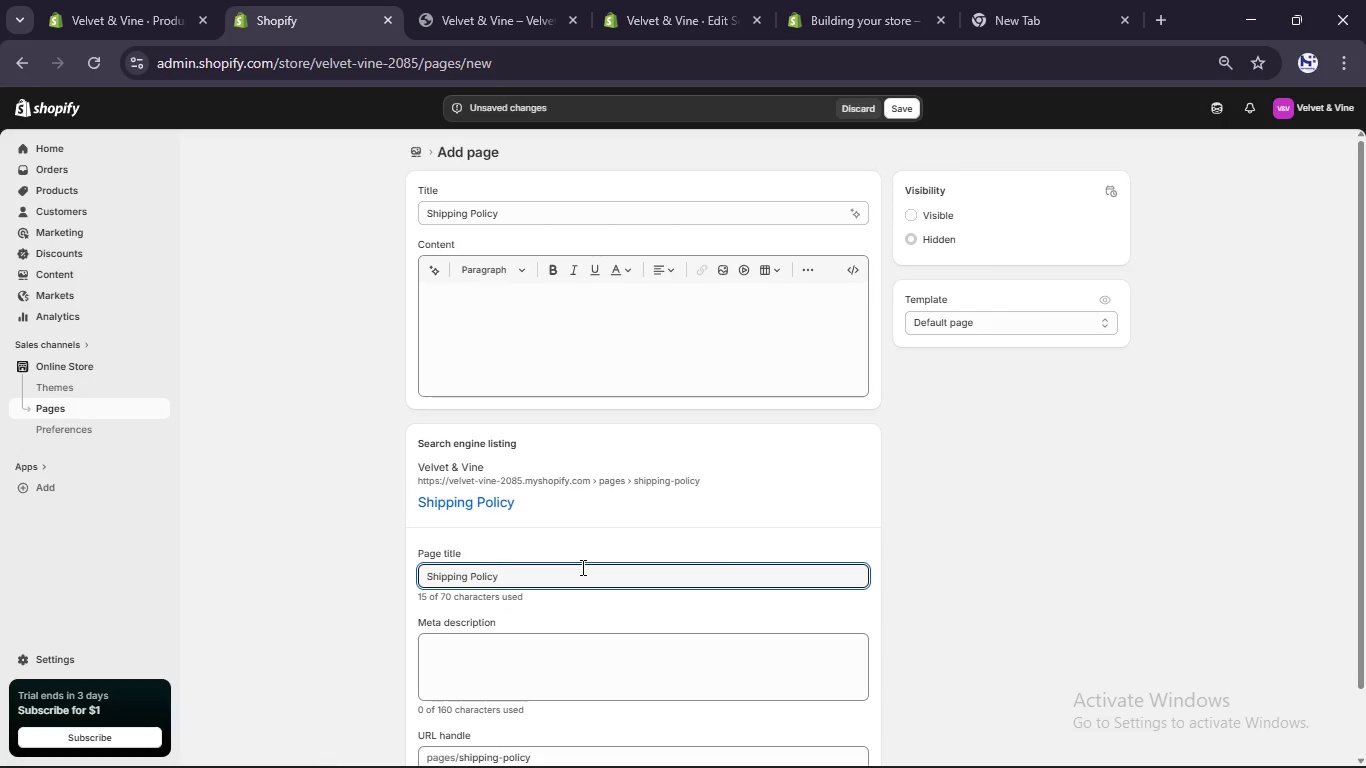 
type( [Break] Vele)
key(Backspace)
type(et & Vine Luxury Proposal Kits)
 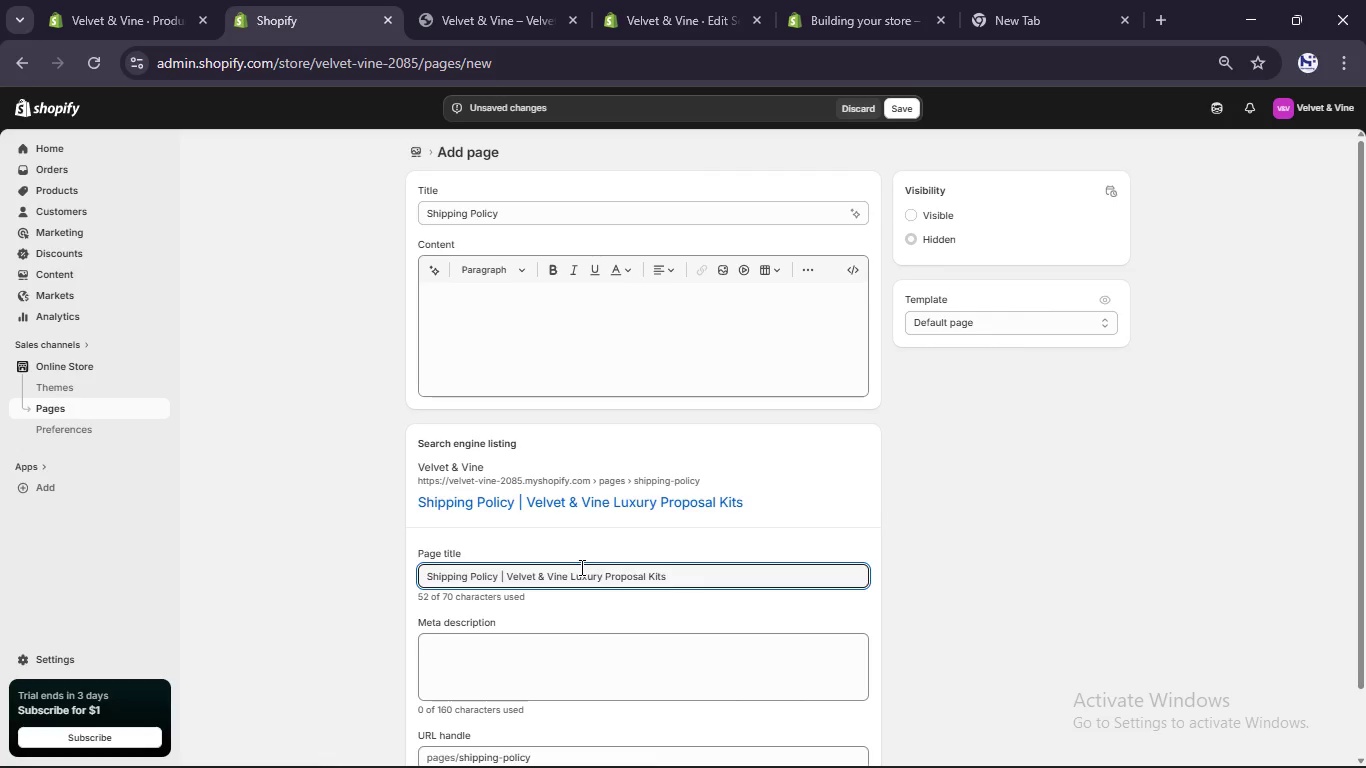 
type(Learn B)
key(Backspace)
type(about discreet, reliable shipping for v)
key(Backspace)
type(Velet & Vine Luxury proposal kits and engagement decor.)
 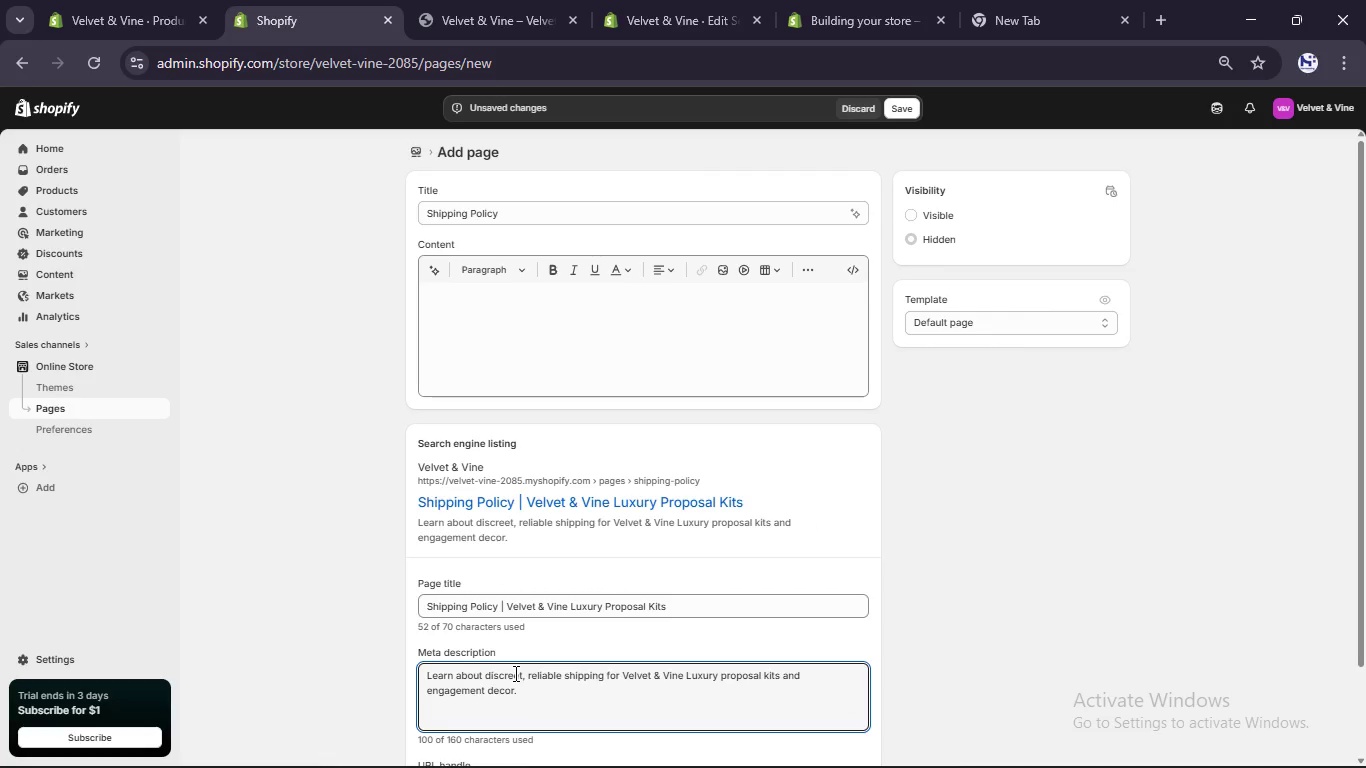 
scroll: coordinate [782, 635], scroll_direction: down, amount: 4.0
 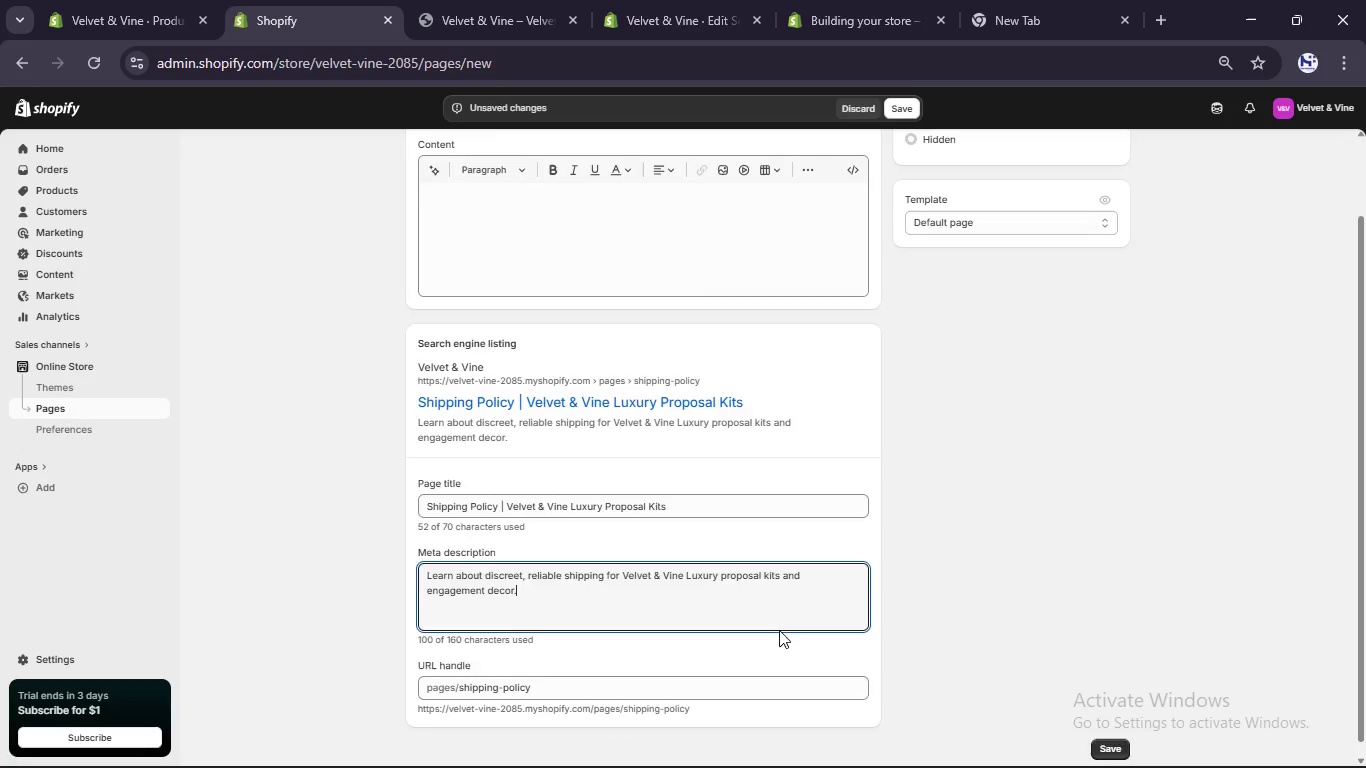 
scroll: coordinate [779, 624], scroll_direction: up, amount: 3.0
 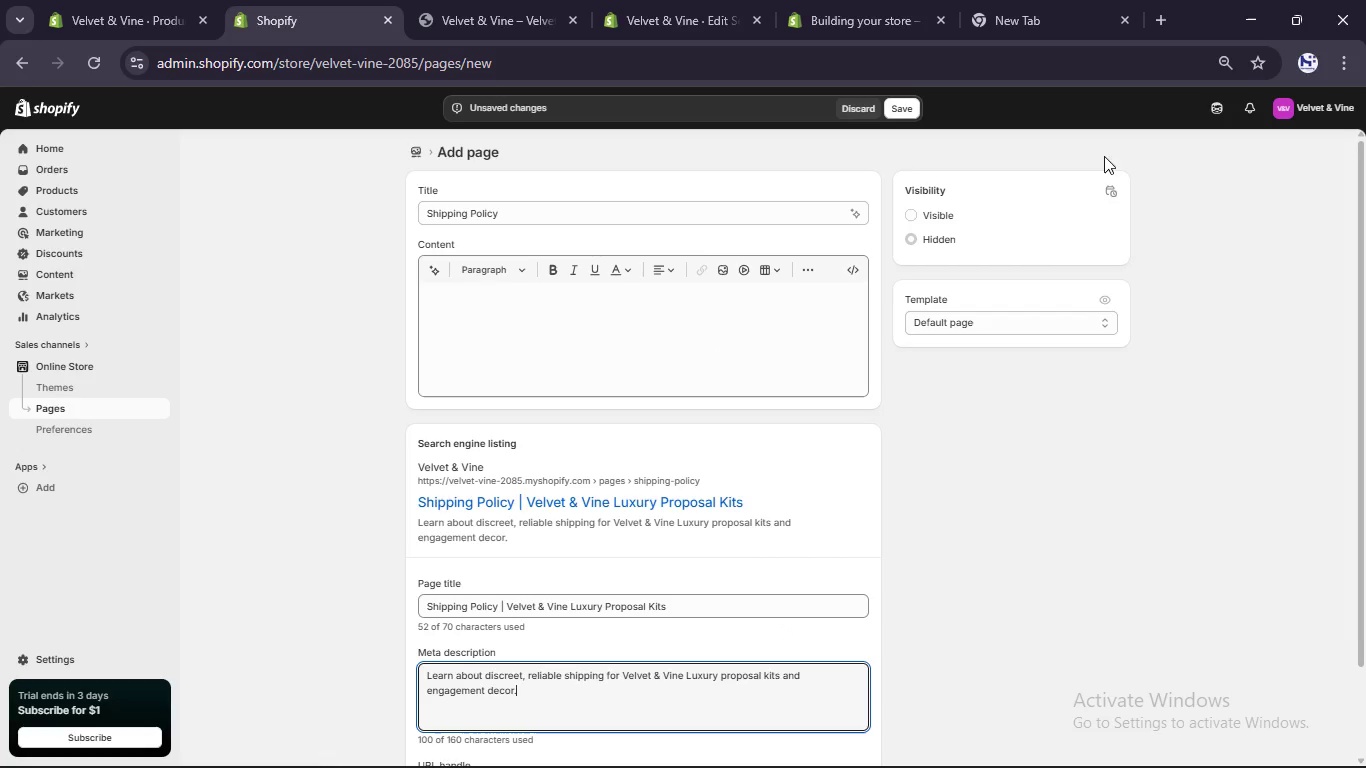 
left_click([917, 211])
 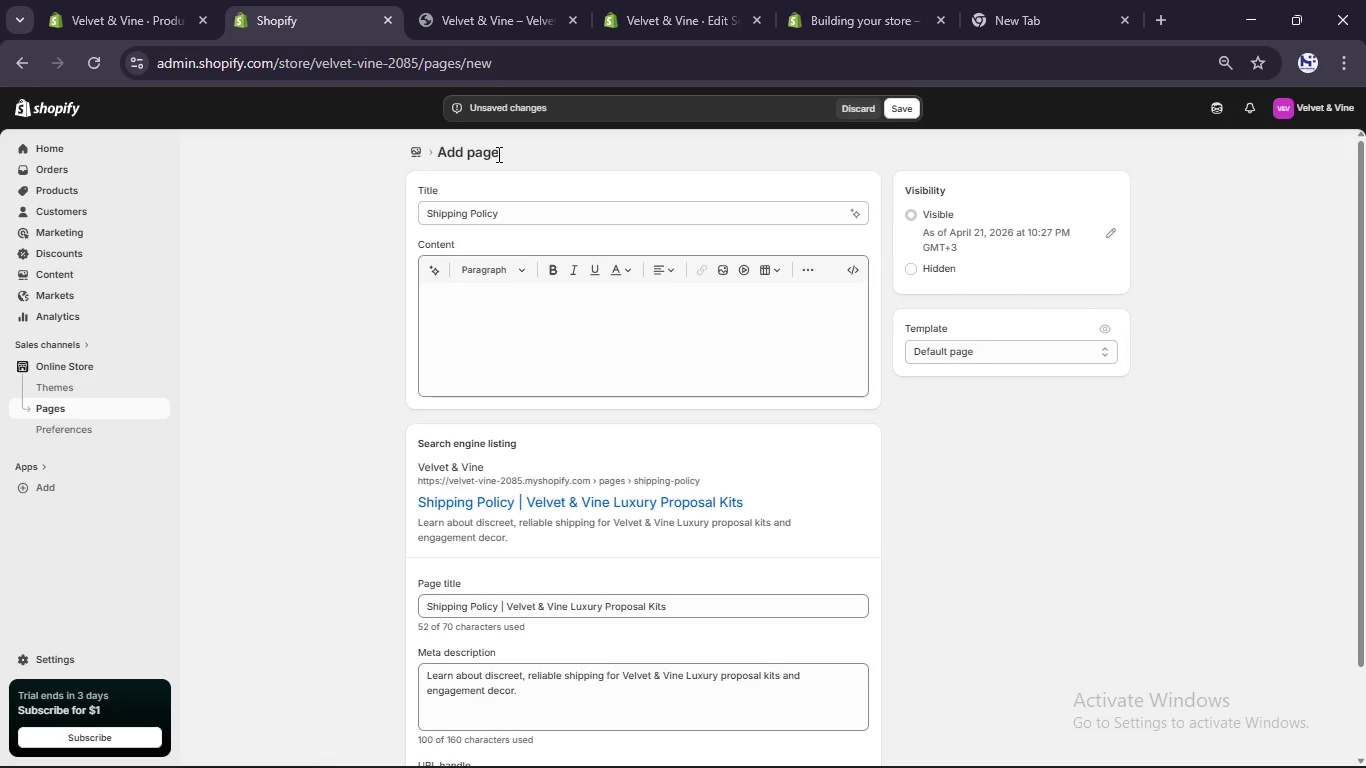 
wait(10.25)
 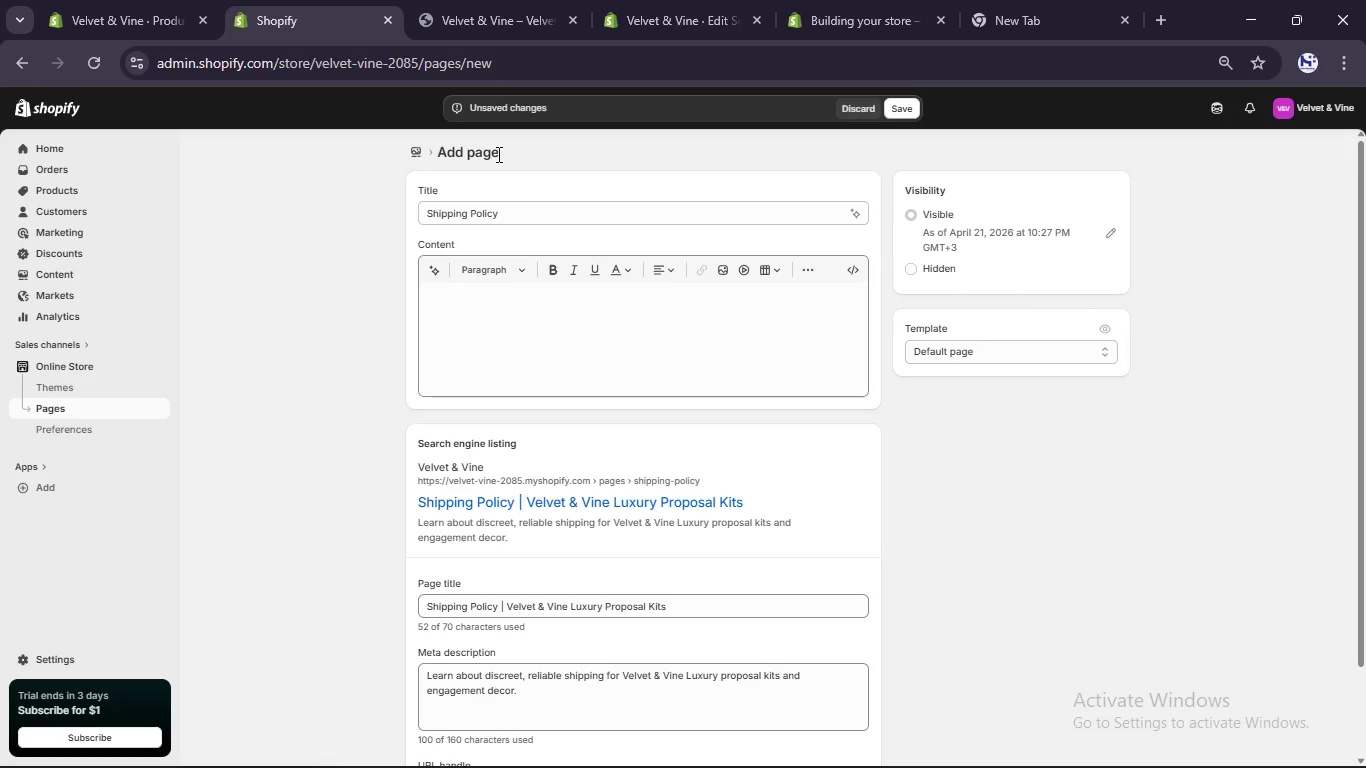 
left_click([448, 213])
 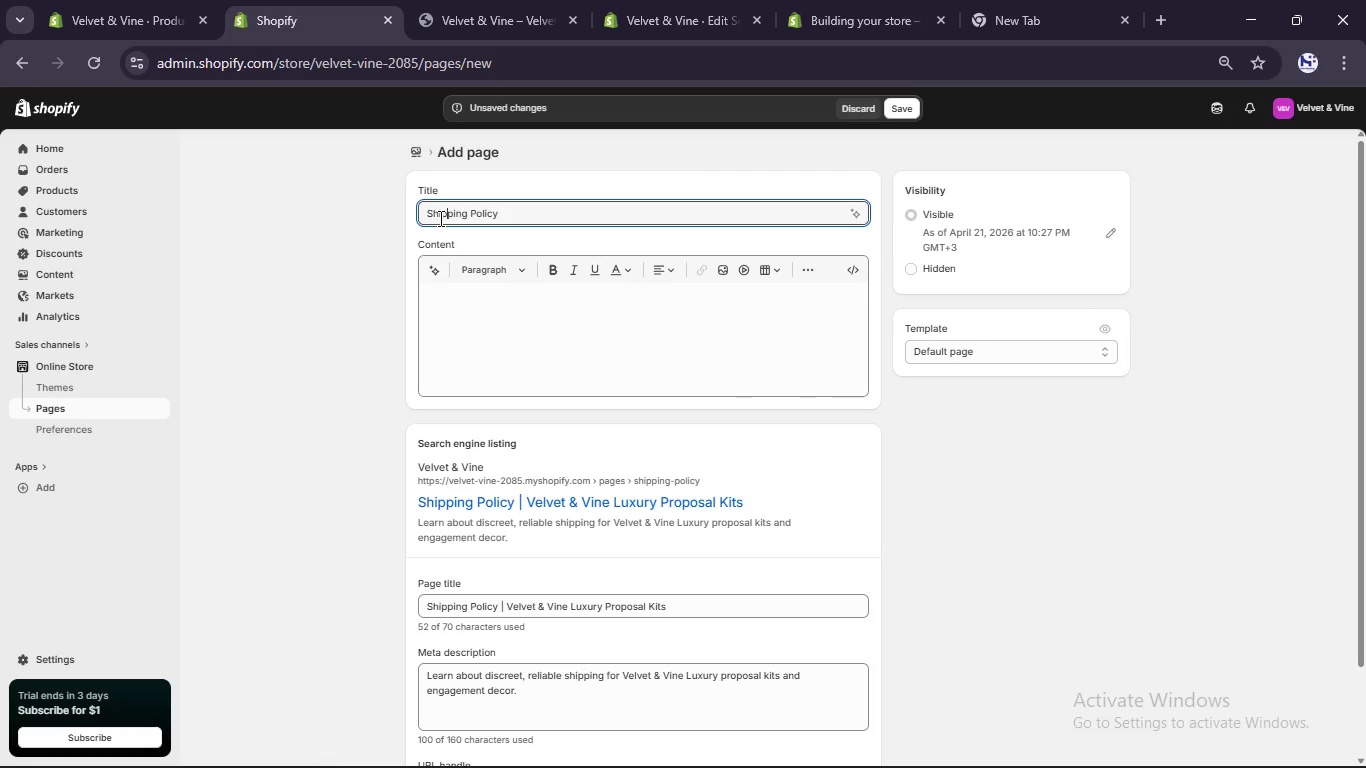 
wait(27.02)
 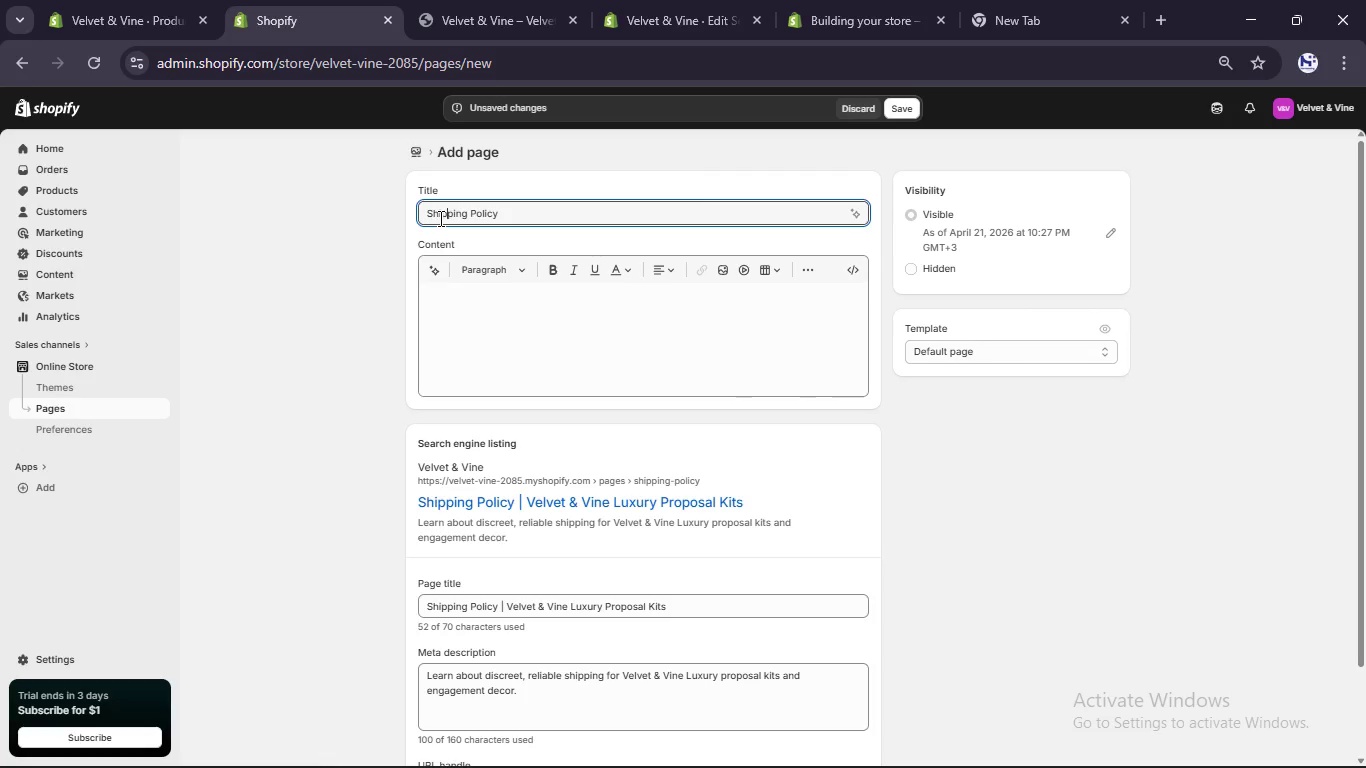 
double_click([438, 213])
 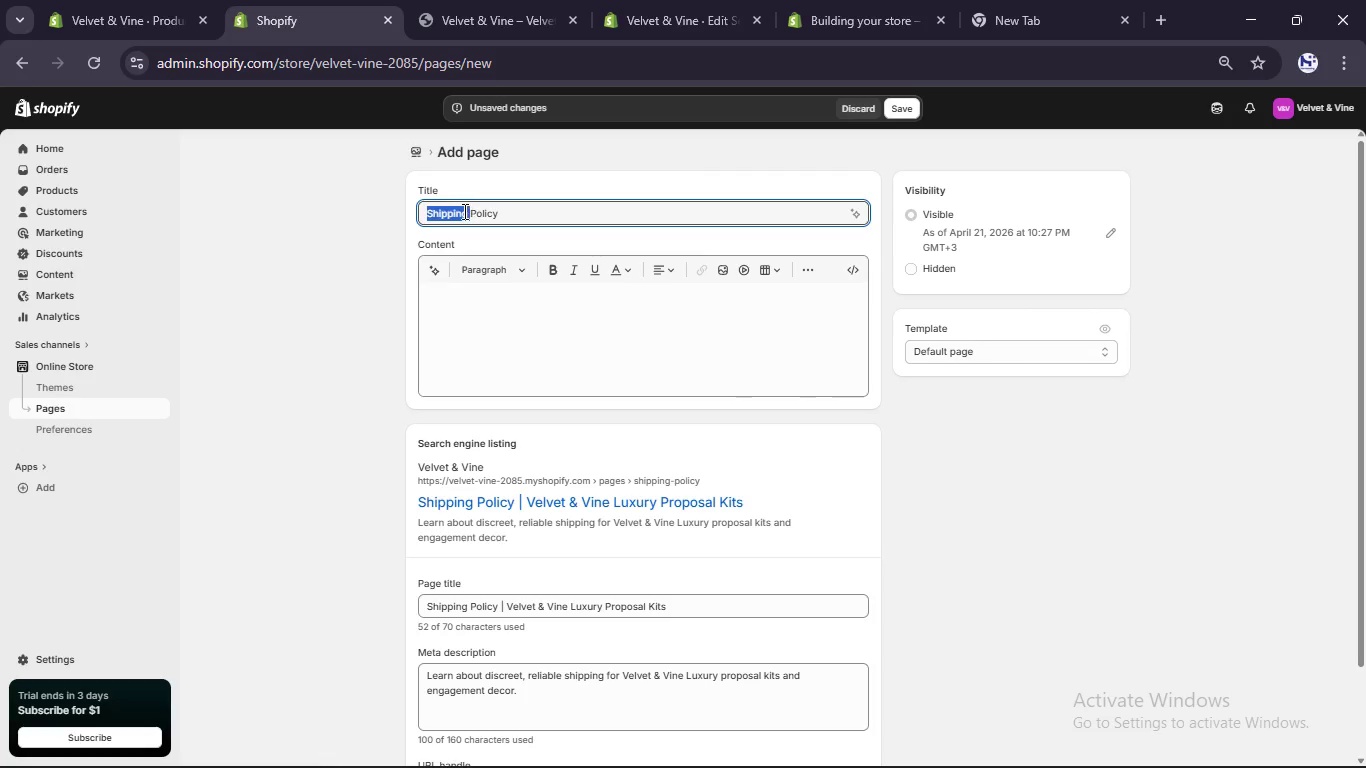 
left_click([463, 211])
 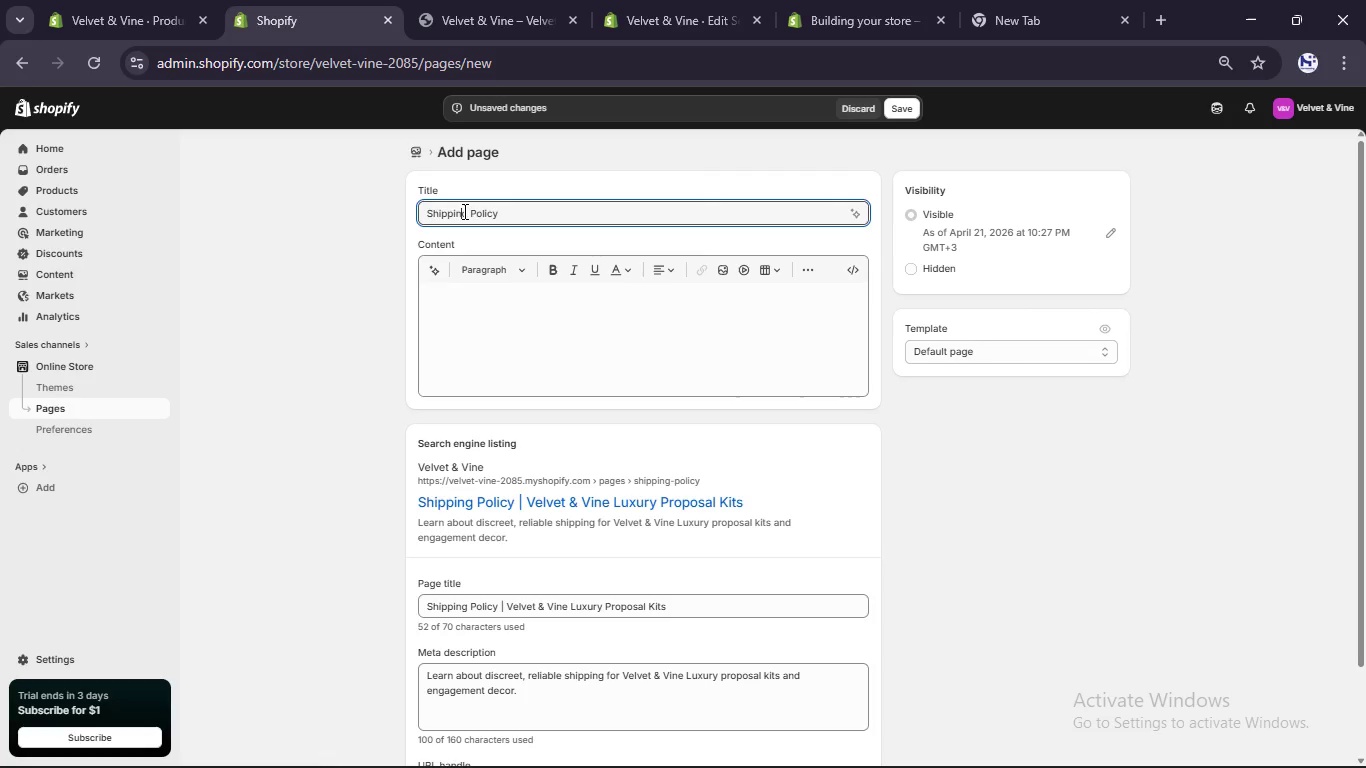 
key(ArrowRight)
 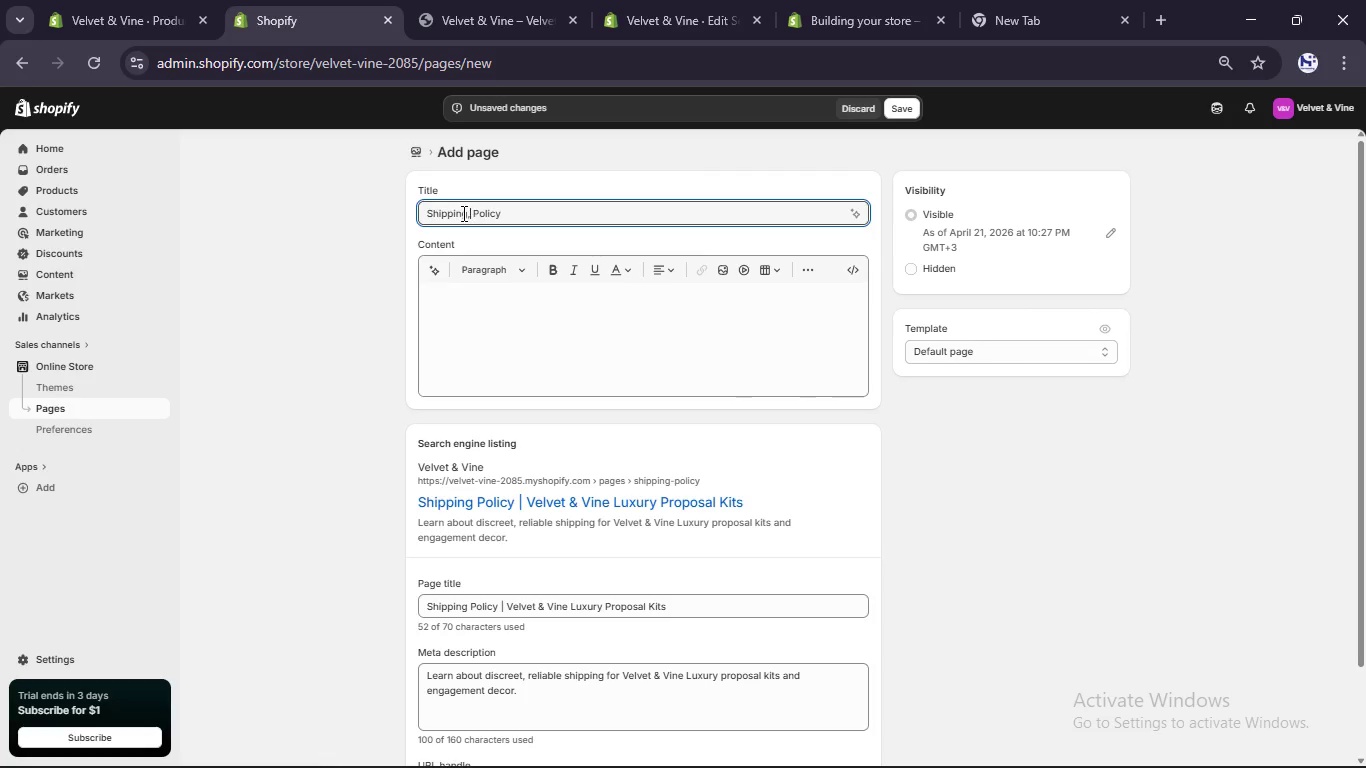 
type(, Returns & Privacy)
 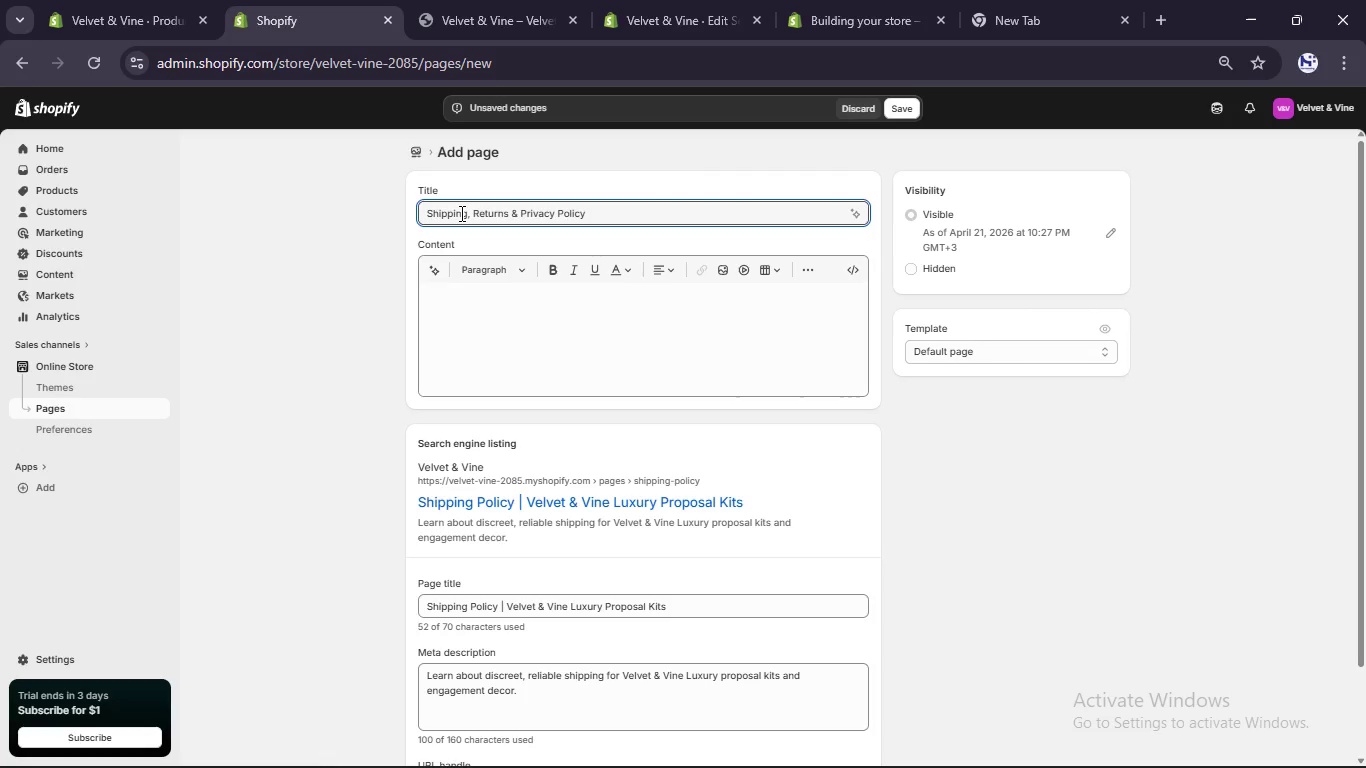 
left_click([471, 341])
 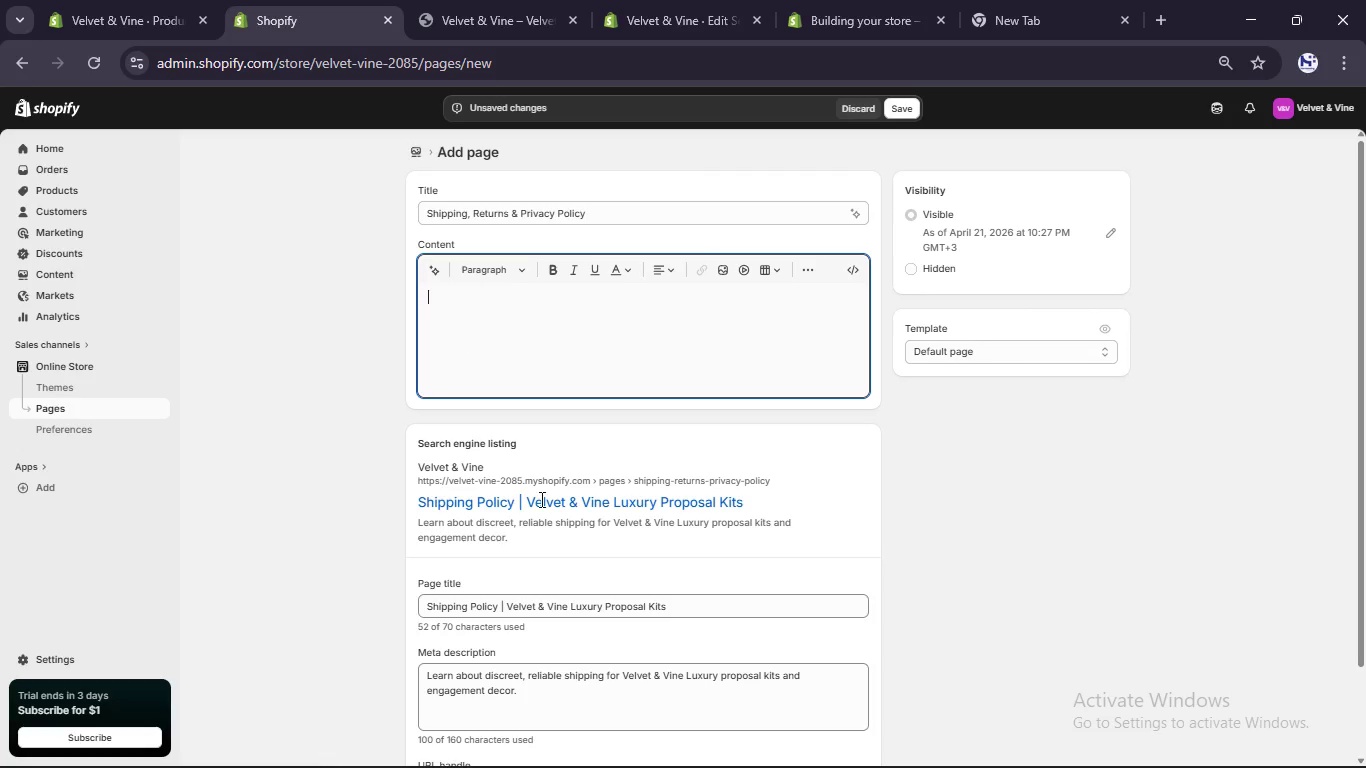 
scroll: coordinate [540, 499], scroll_direction: none, amount: 0.0
 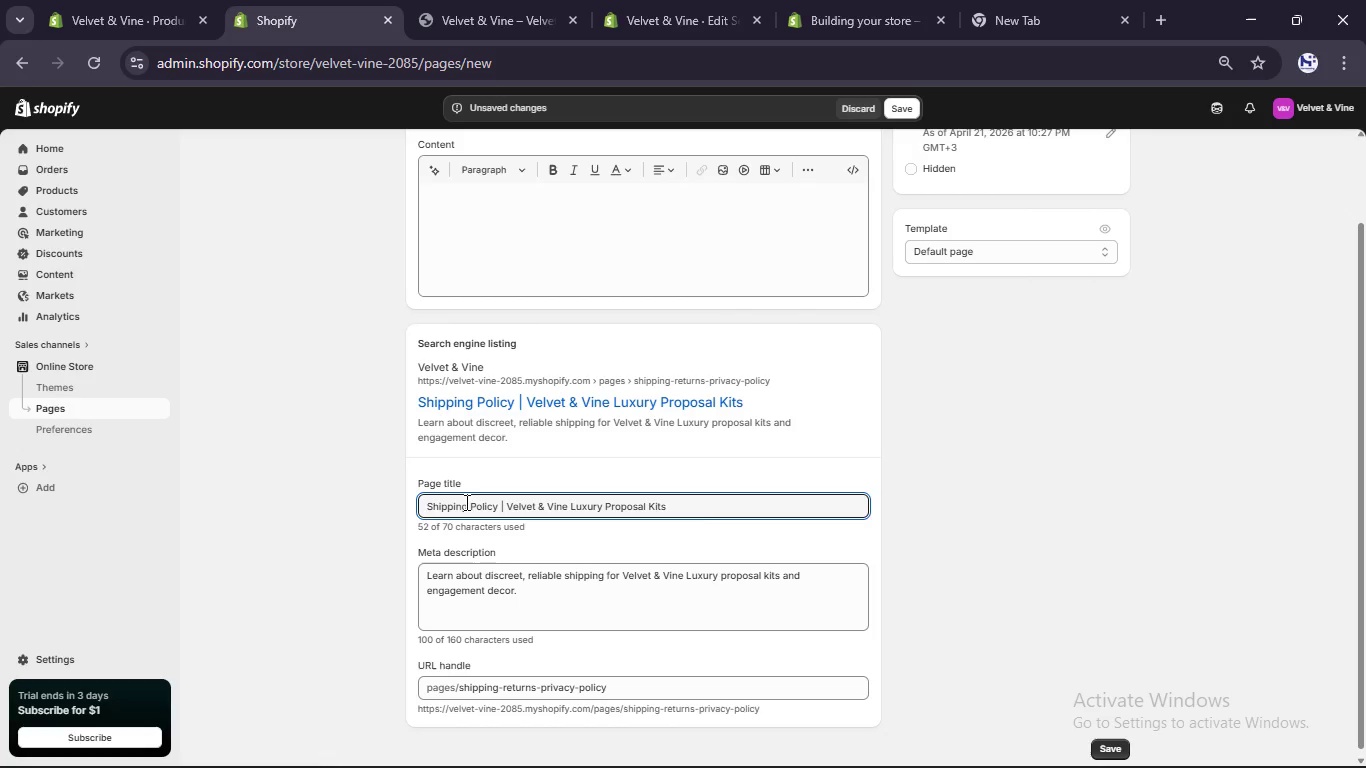 
scroll: coordinate [486, 457], scroll_direction: up, amount: 2.0
 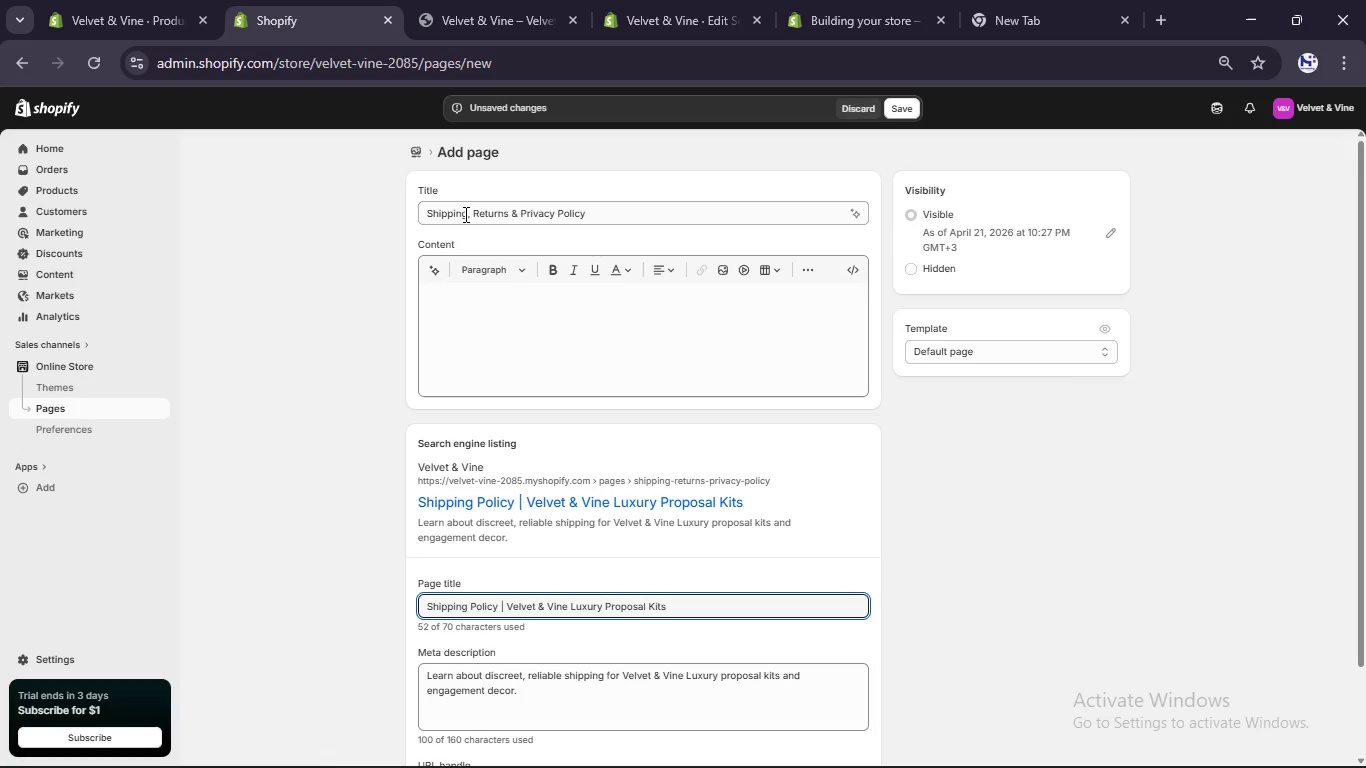 
left_click_drag(start_coordinate=[464, 214], to_coordinate=[554, 224])
 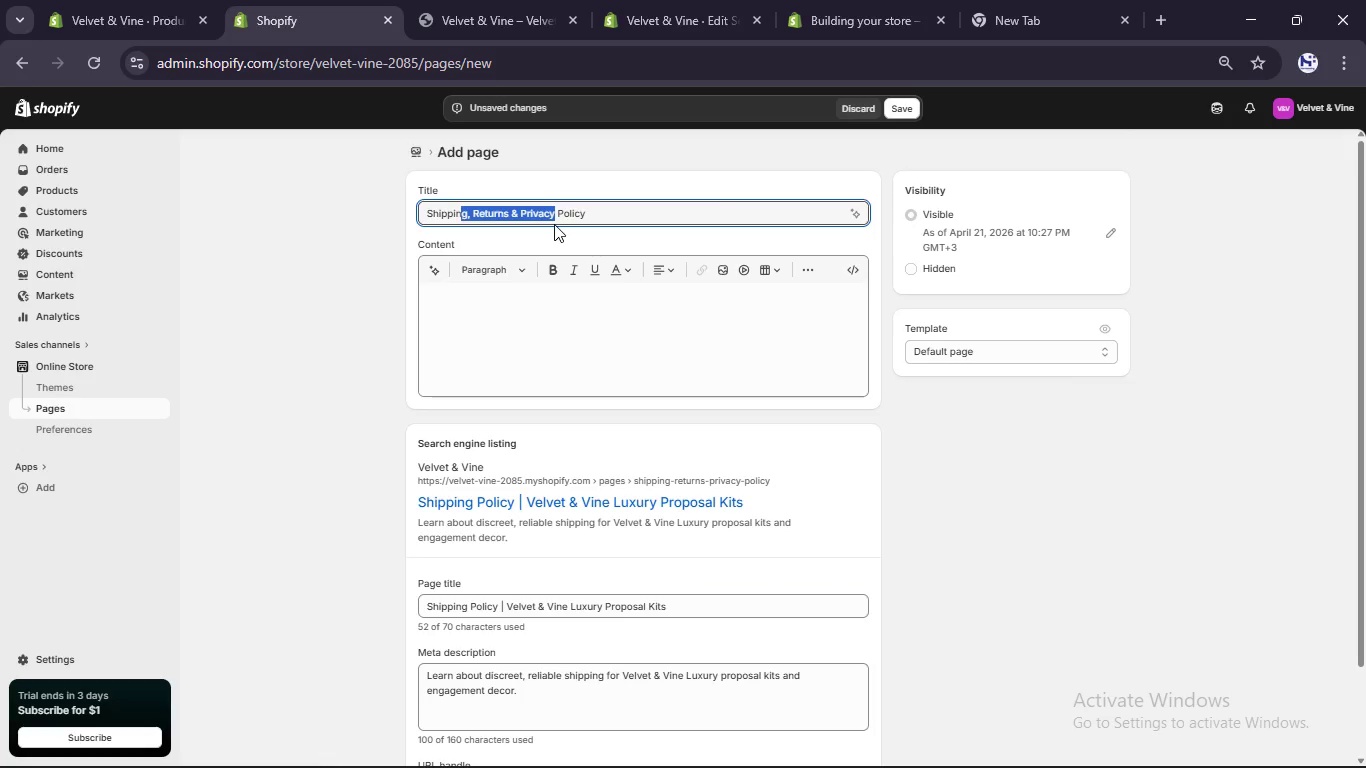 
key(Control+C)
 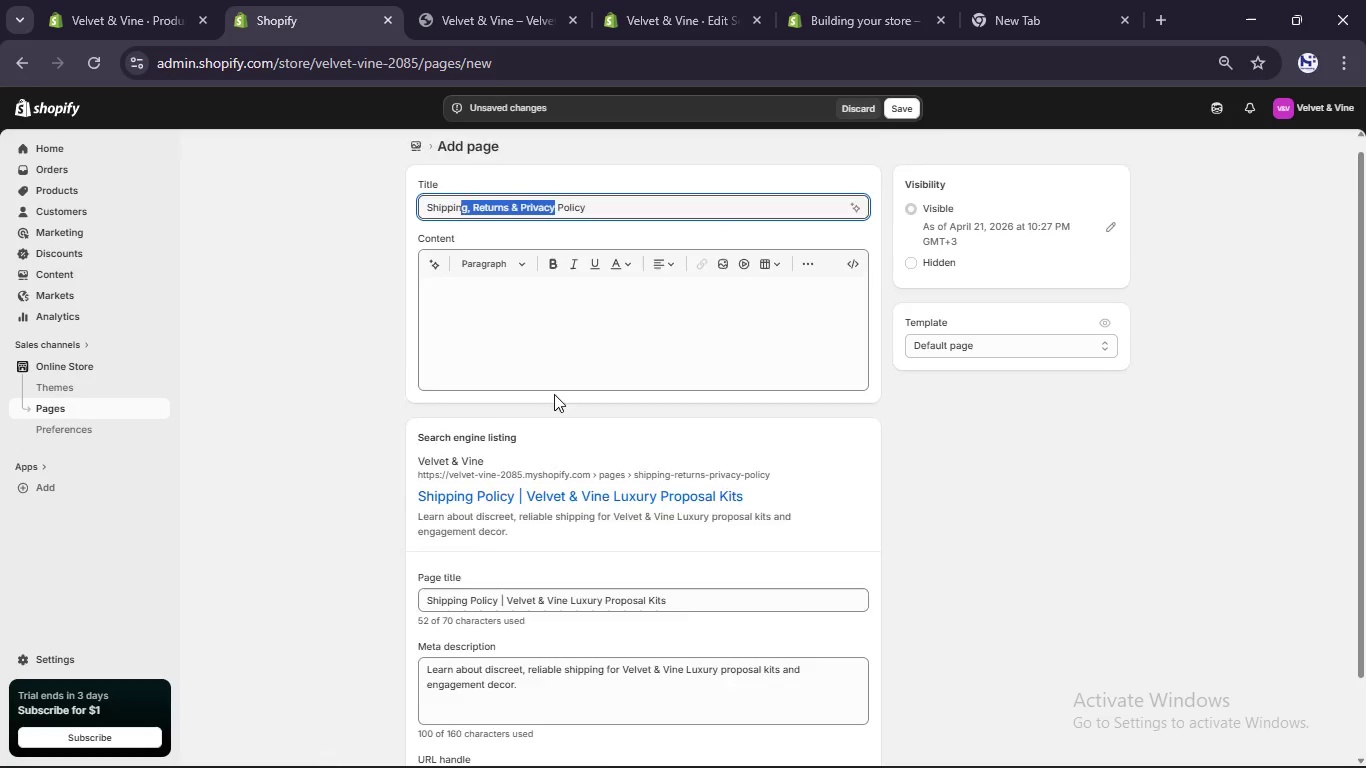 
scroll: coordinate [554, 390], scroll_direction: none, amount: 0.0
 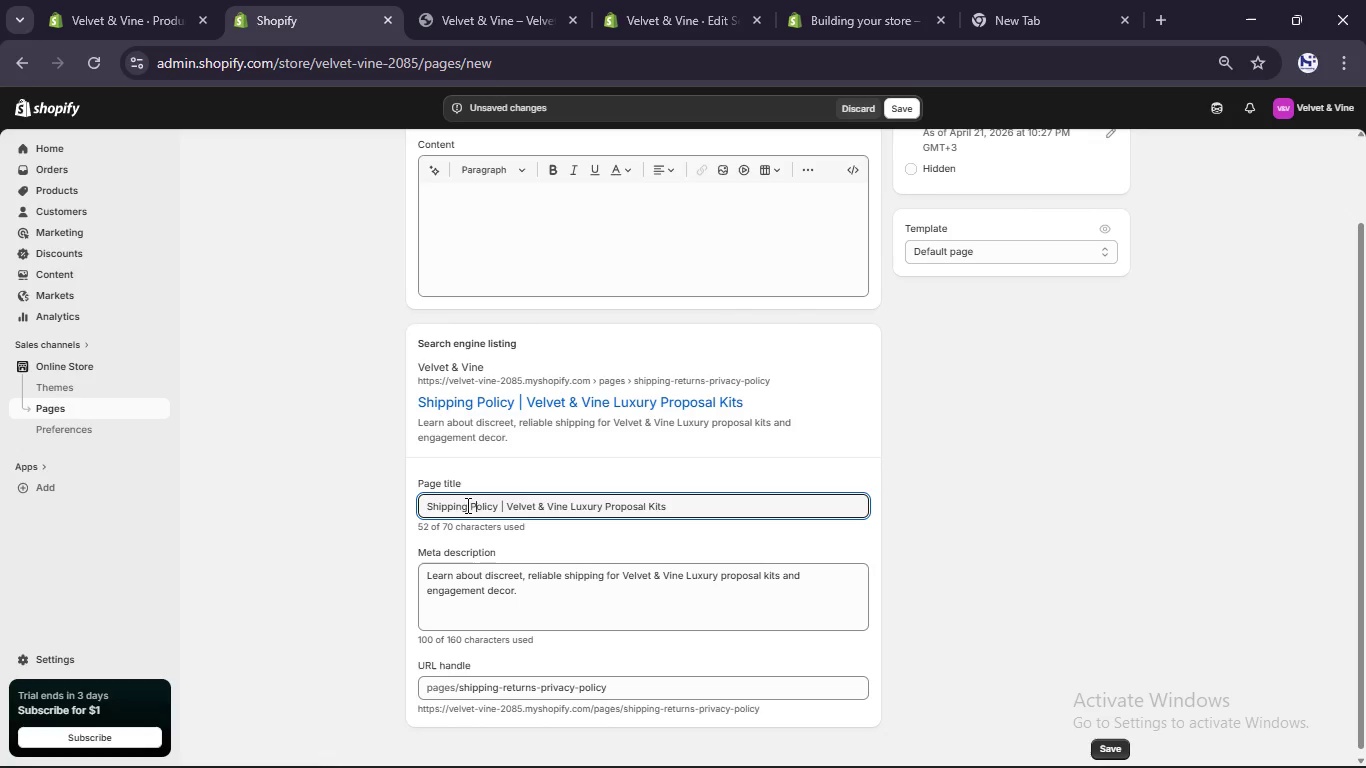 
left_click([465, 504])
 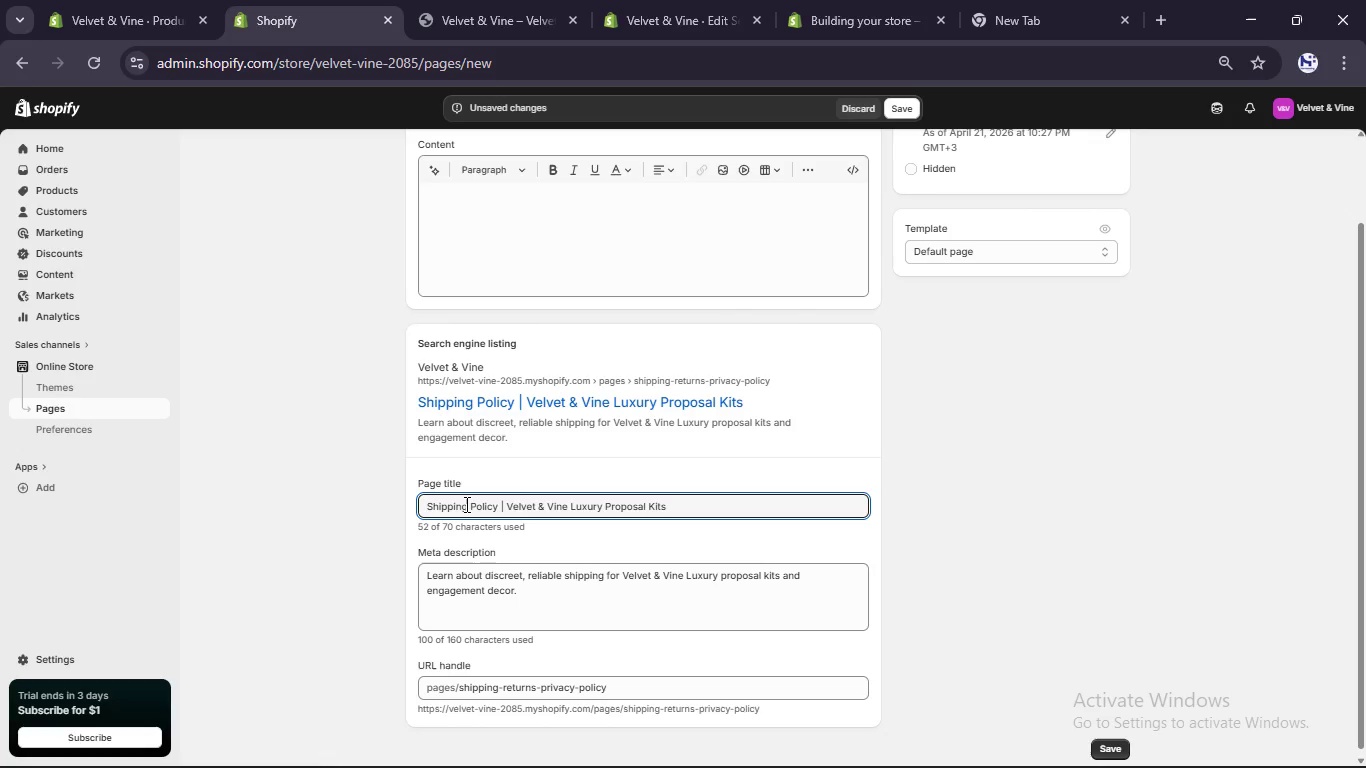 
key(Control+V)
 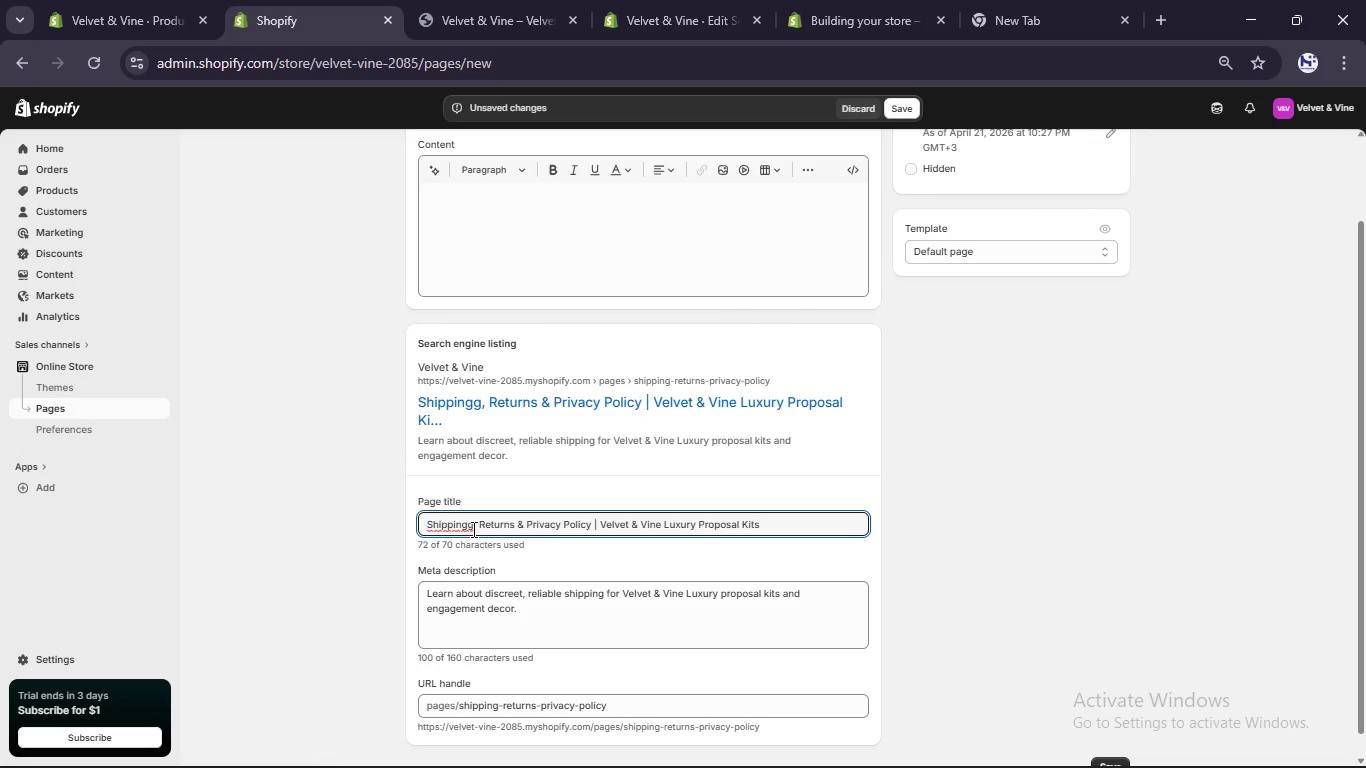 
left_click([472, 529])
 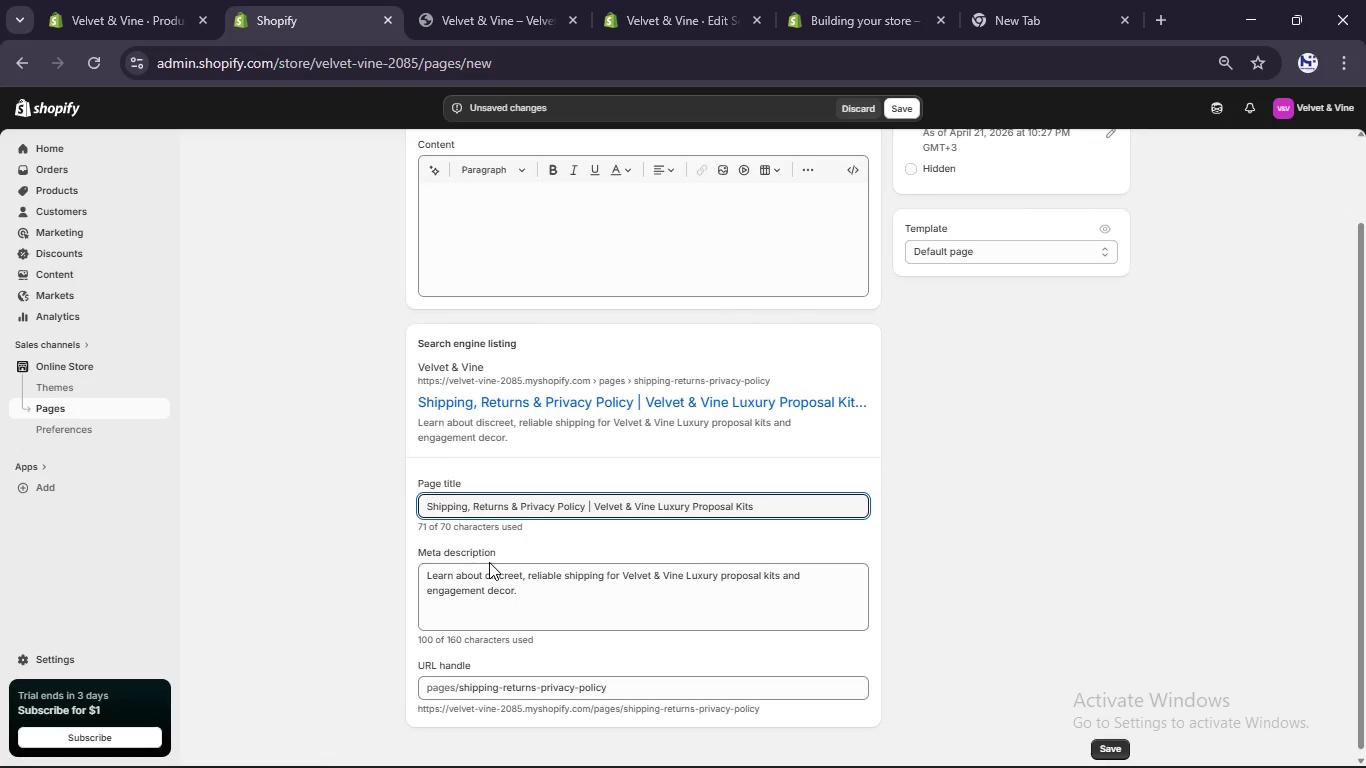 
key(Backspace)
 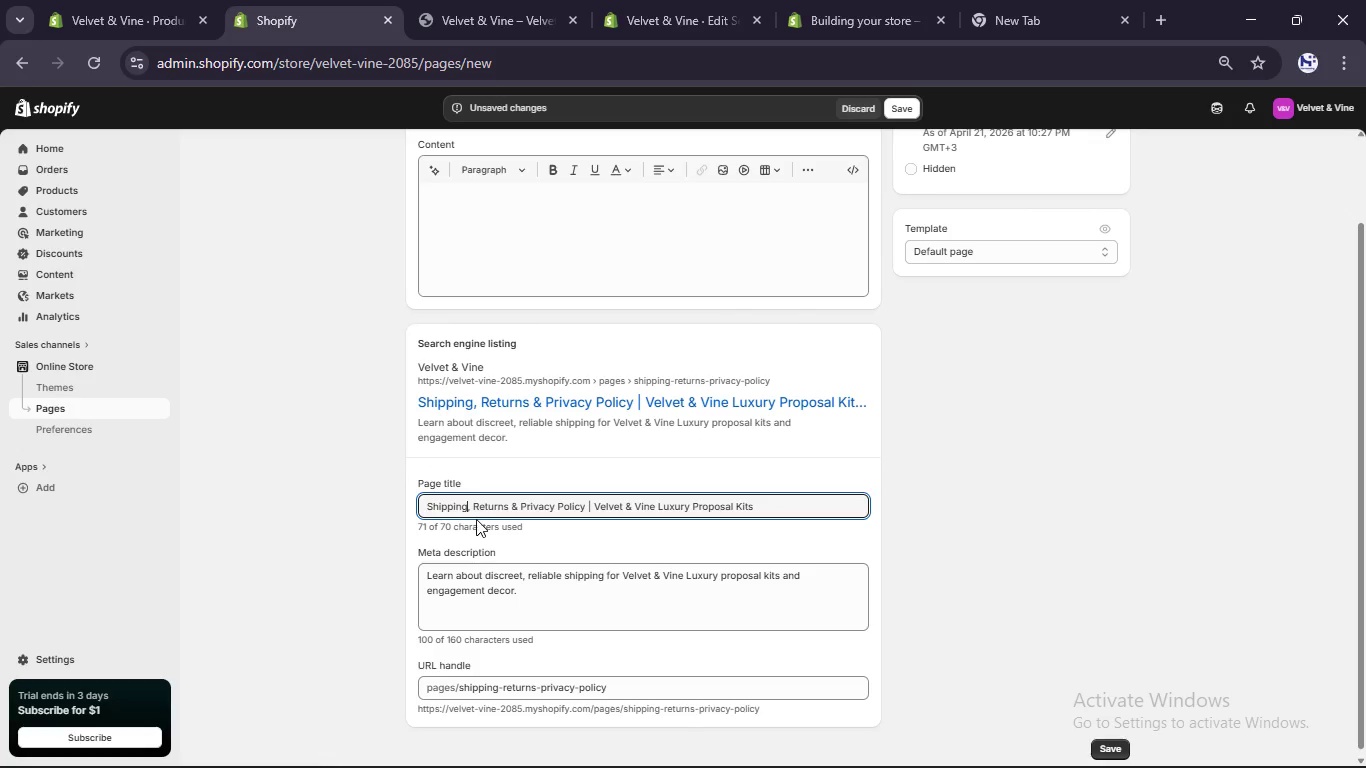 
scroll: coordinate [476, 519], scroll_direction: down, amount: 1.0
 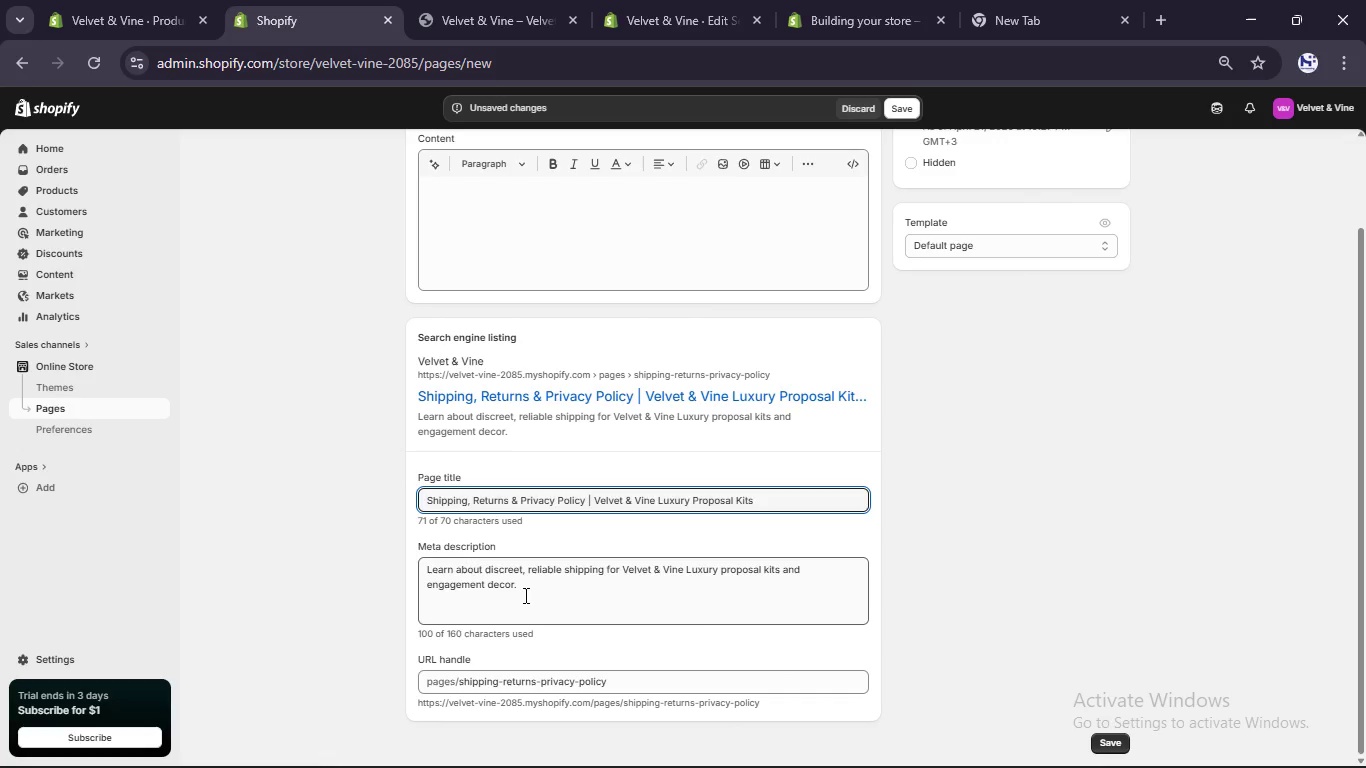 
left_click([525, 595])
 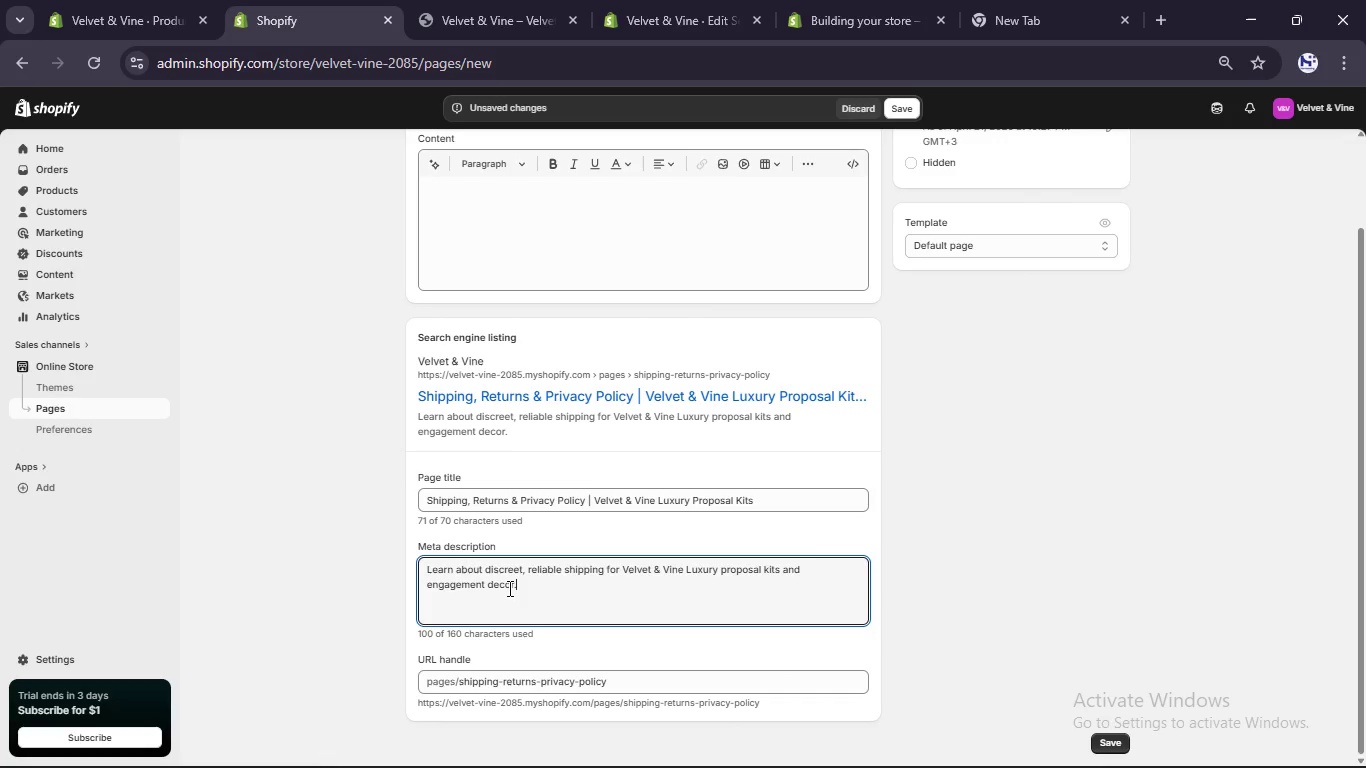 
key(Control+A)
 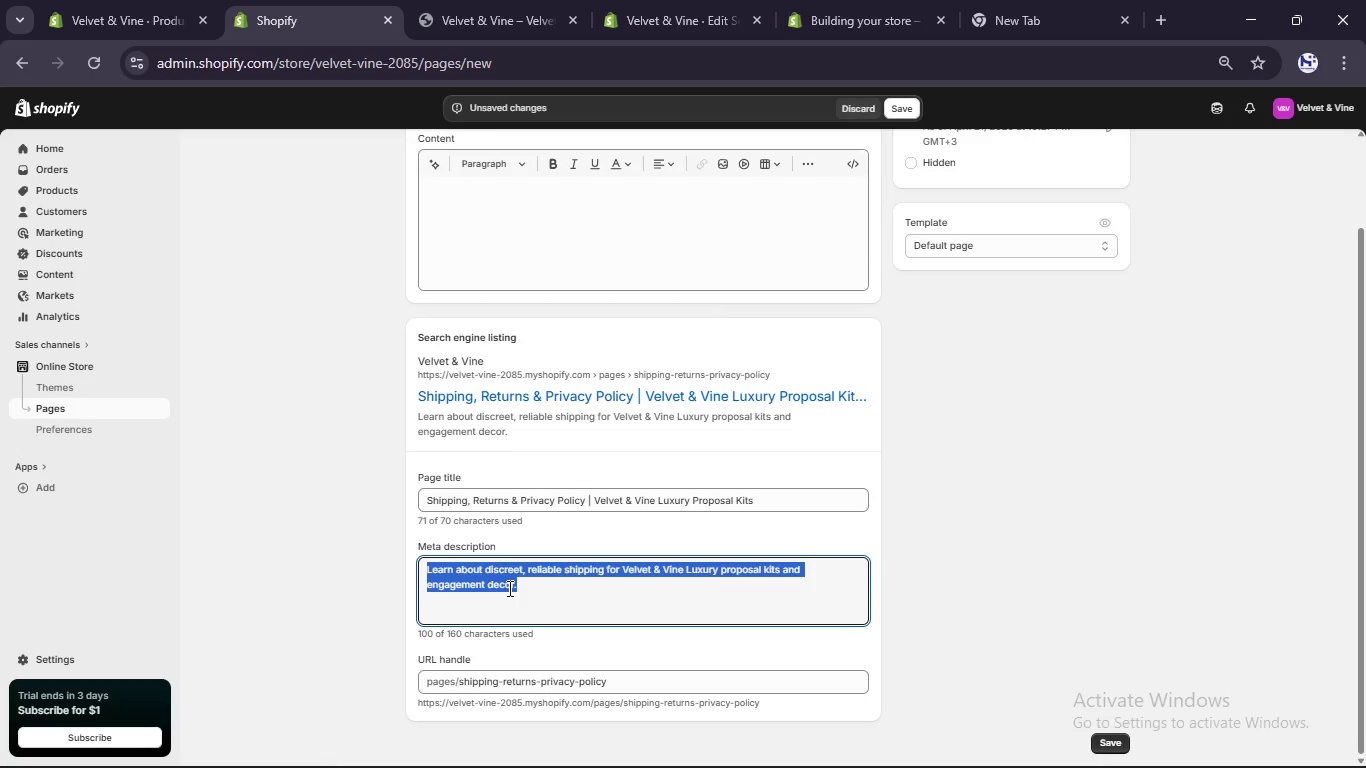 
type(Review Velvet & Vine policies covei)
key(Backspace)
type(ring shipping, return, and privacy for luxury proposal kits and enge)
key(Backspace)
type(agement decor.)
 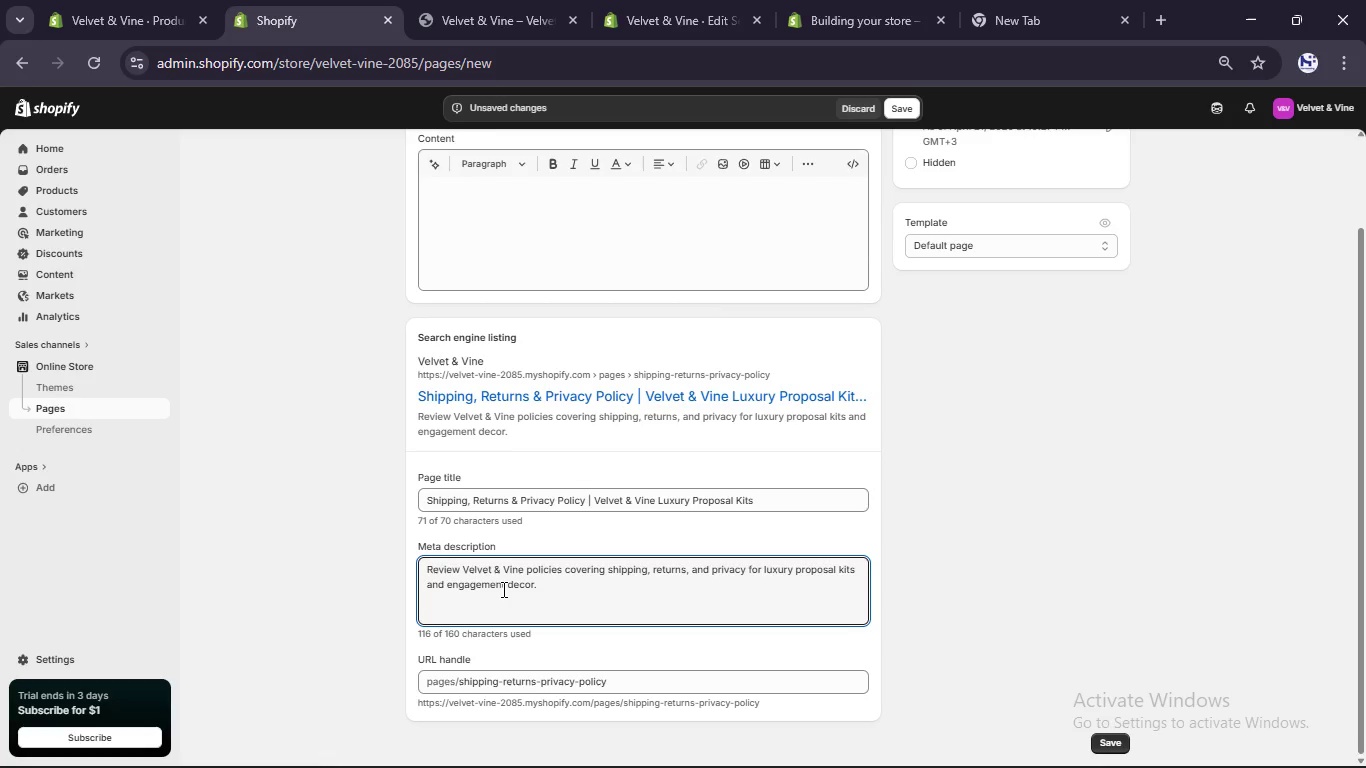 
scroll: coordinate [682, 413], scroll_direction: up, amount: 3.0
 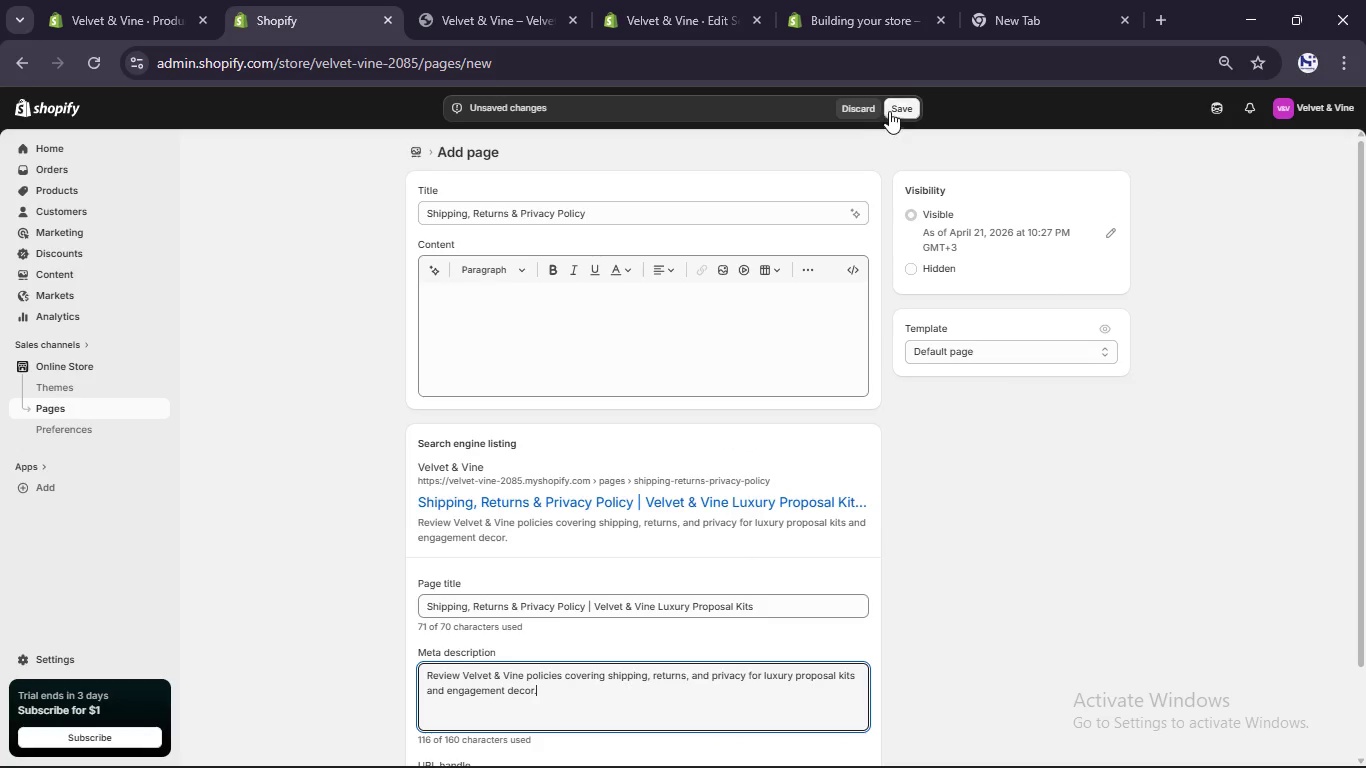 
mouse_move([876, 100])
 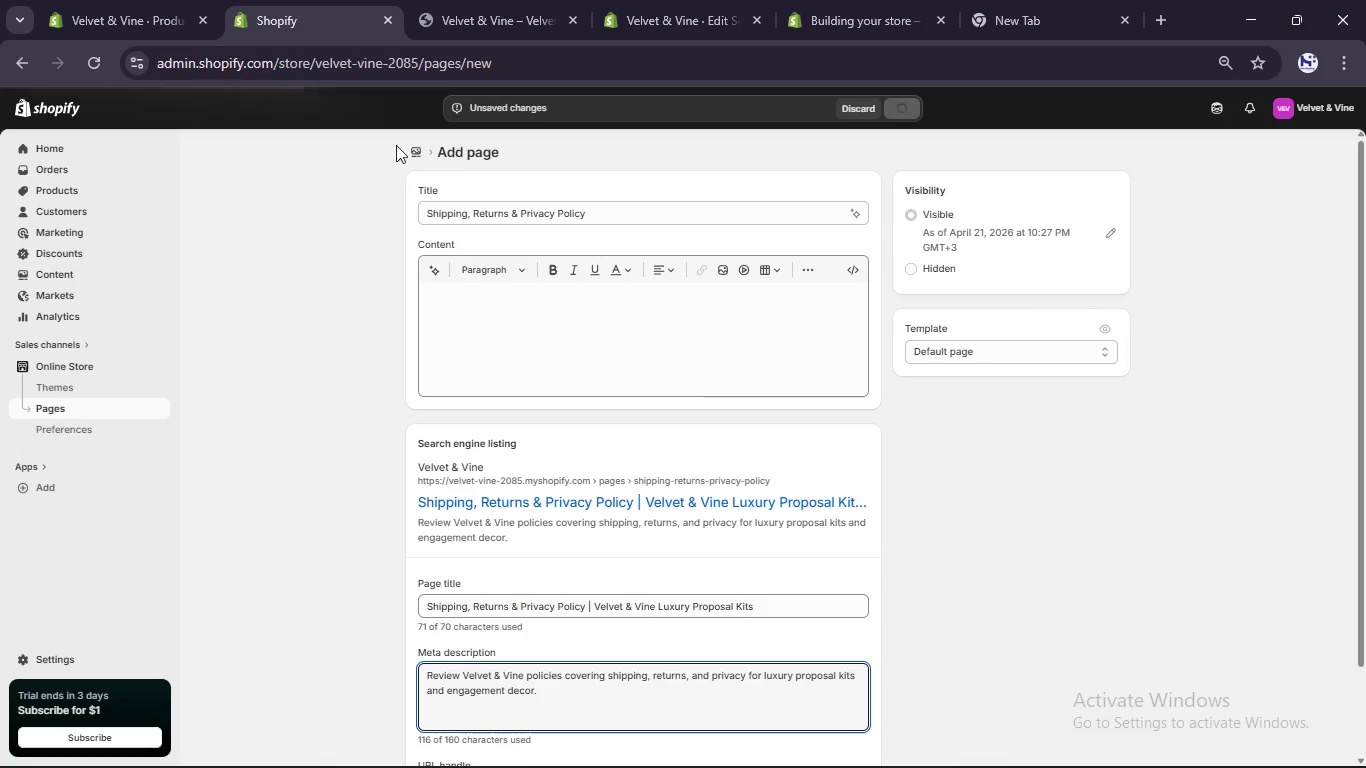 
mouse_move([420, 155])
 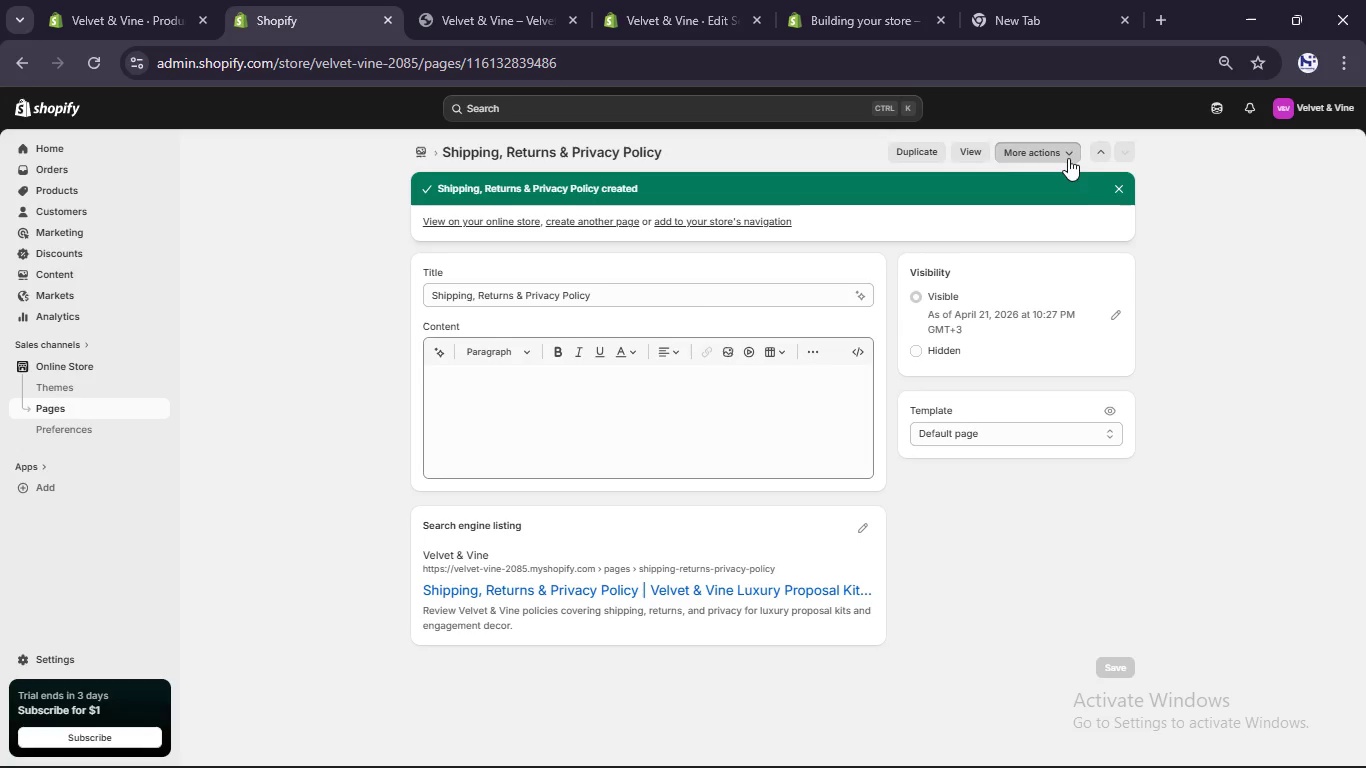 
left_click([1068, 158])
 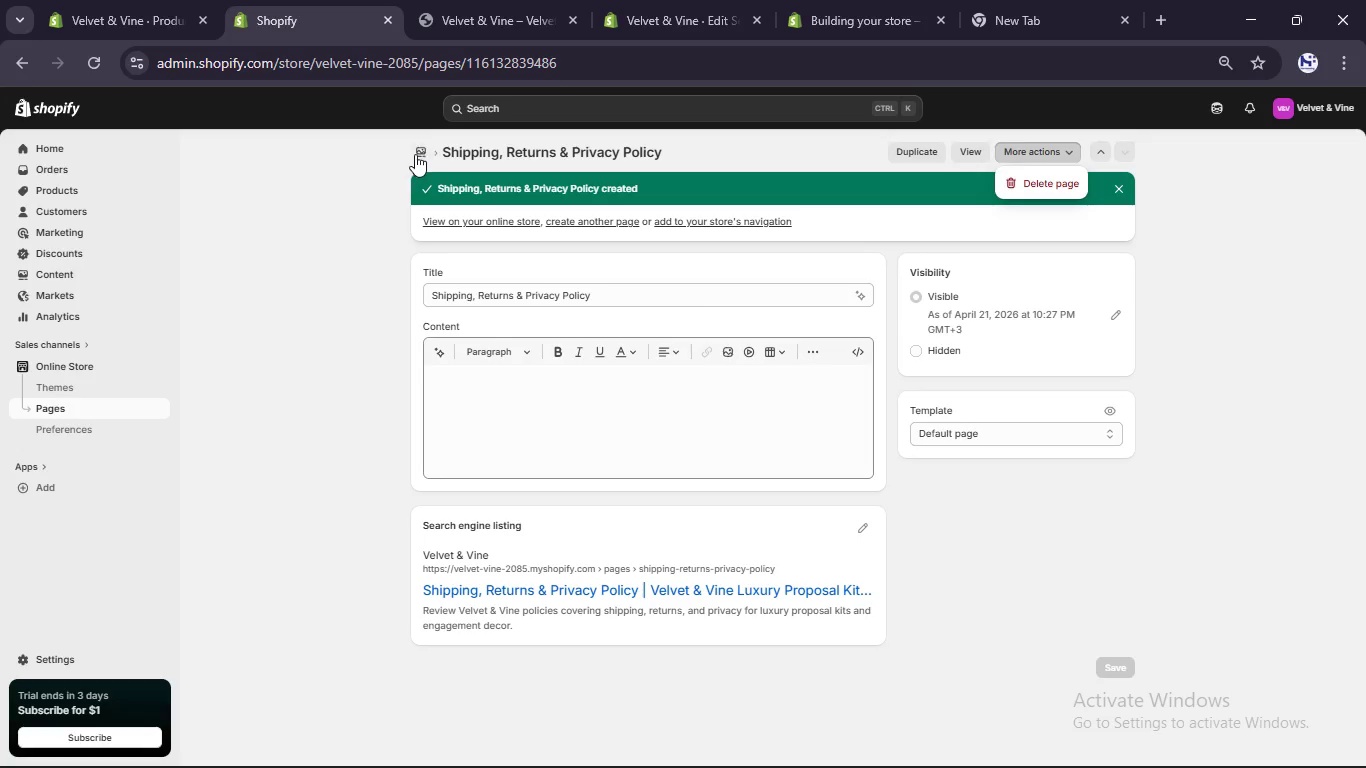 
left_click([420, 154])
 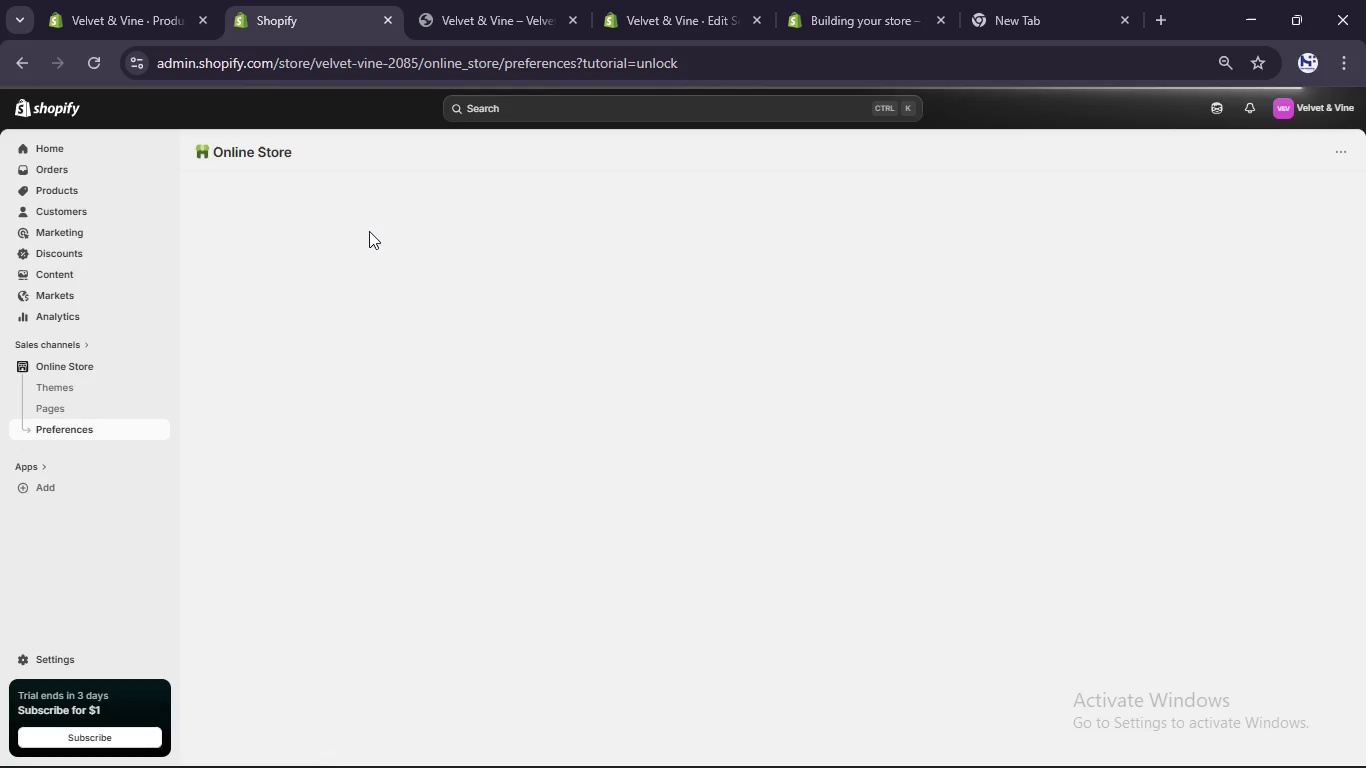 
wait(19.61)
 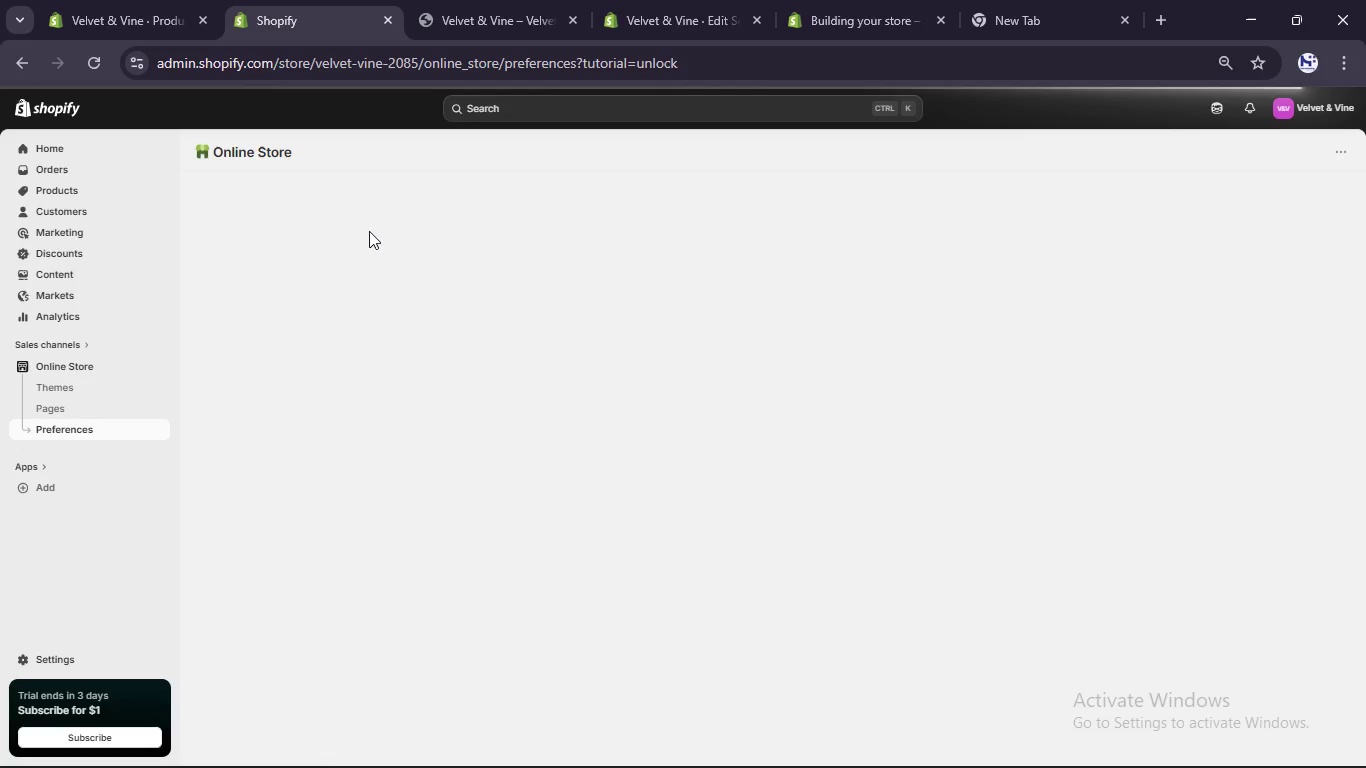 
left_click([824, 0])
 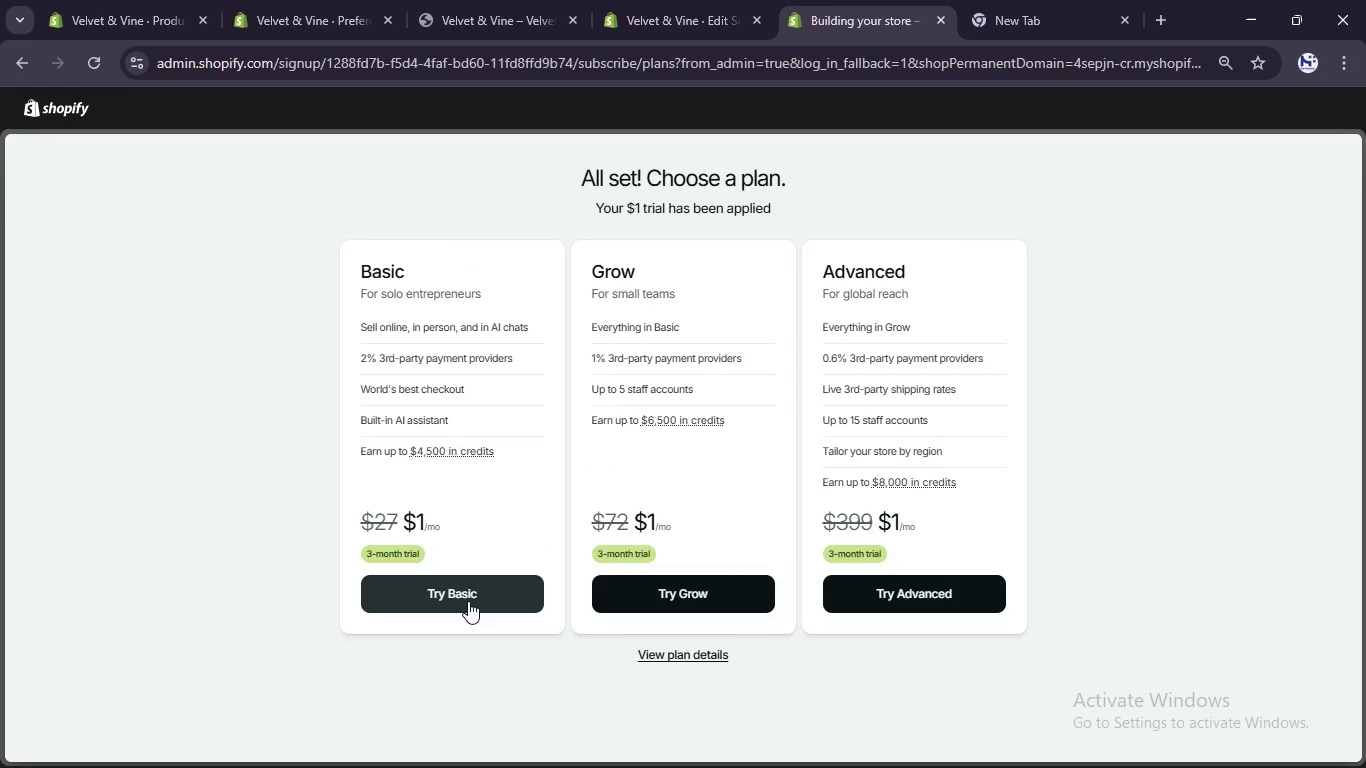 
left_click([469, 600])
 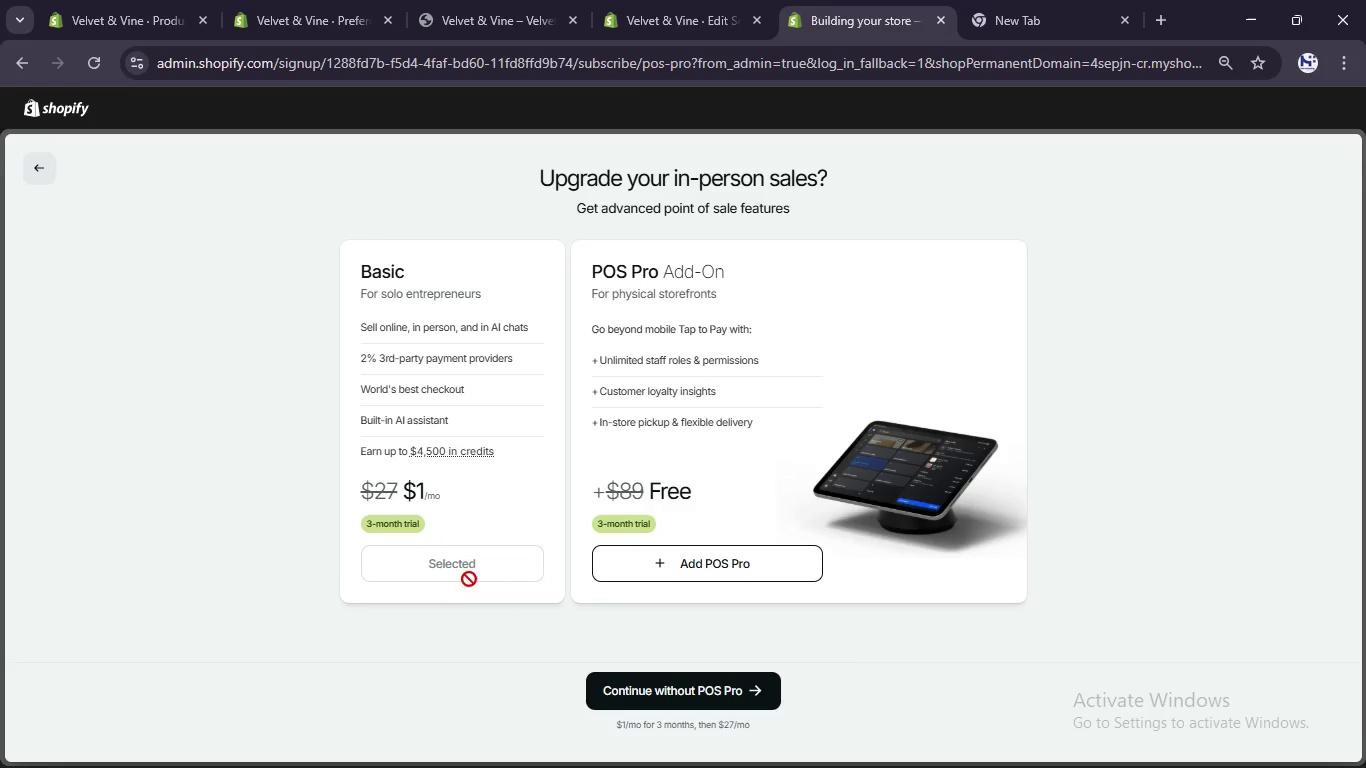 
left_click([469, 575])
 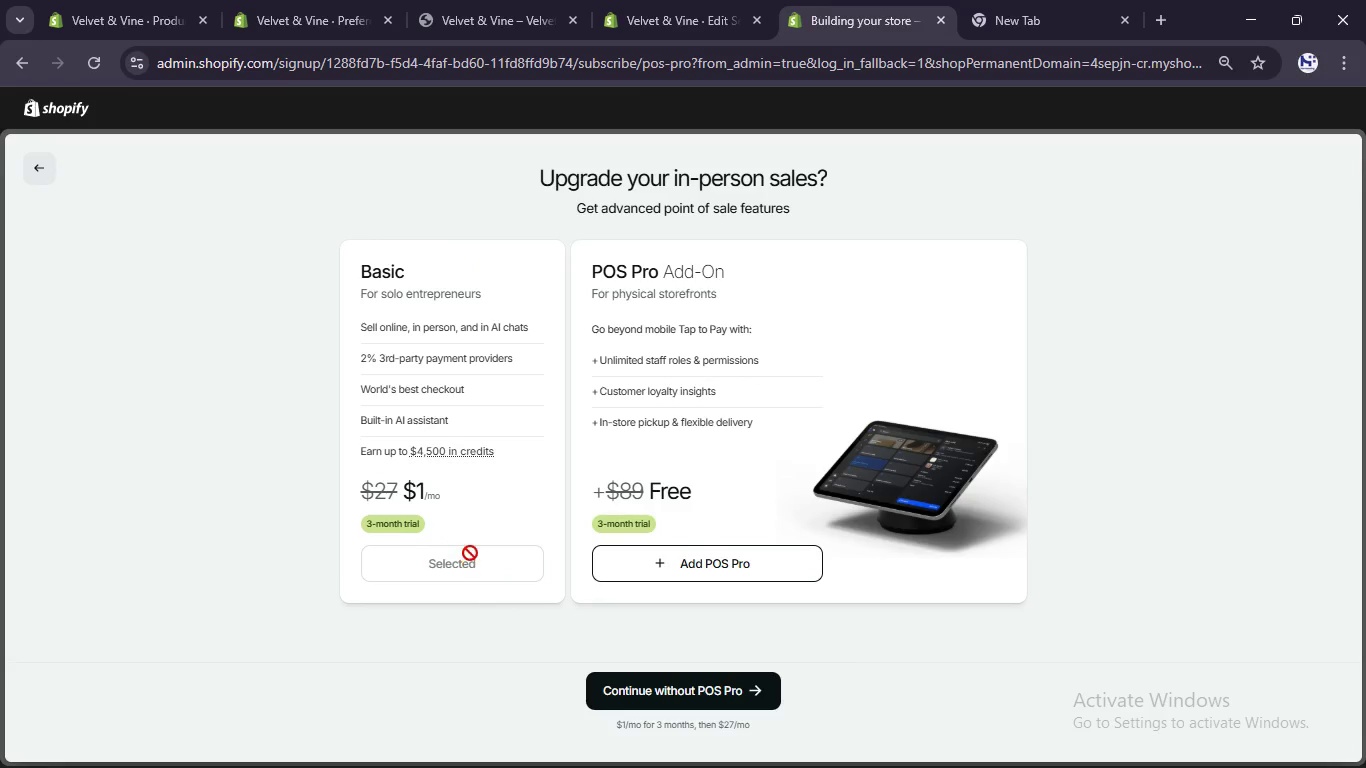 
left_click([470, 553])
 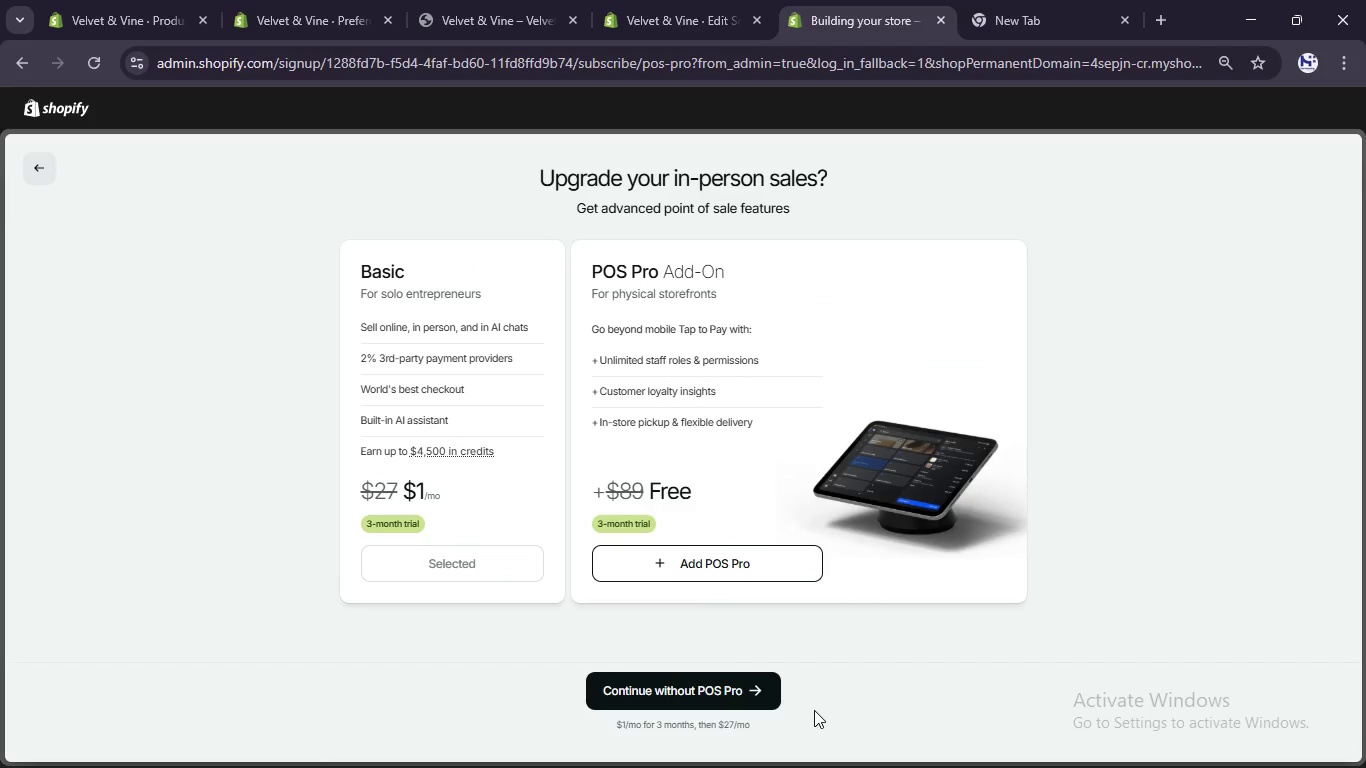 
scroll: coordinate [814, 705], scroll_direction: none, amount: 0.0
 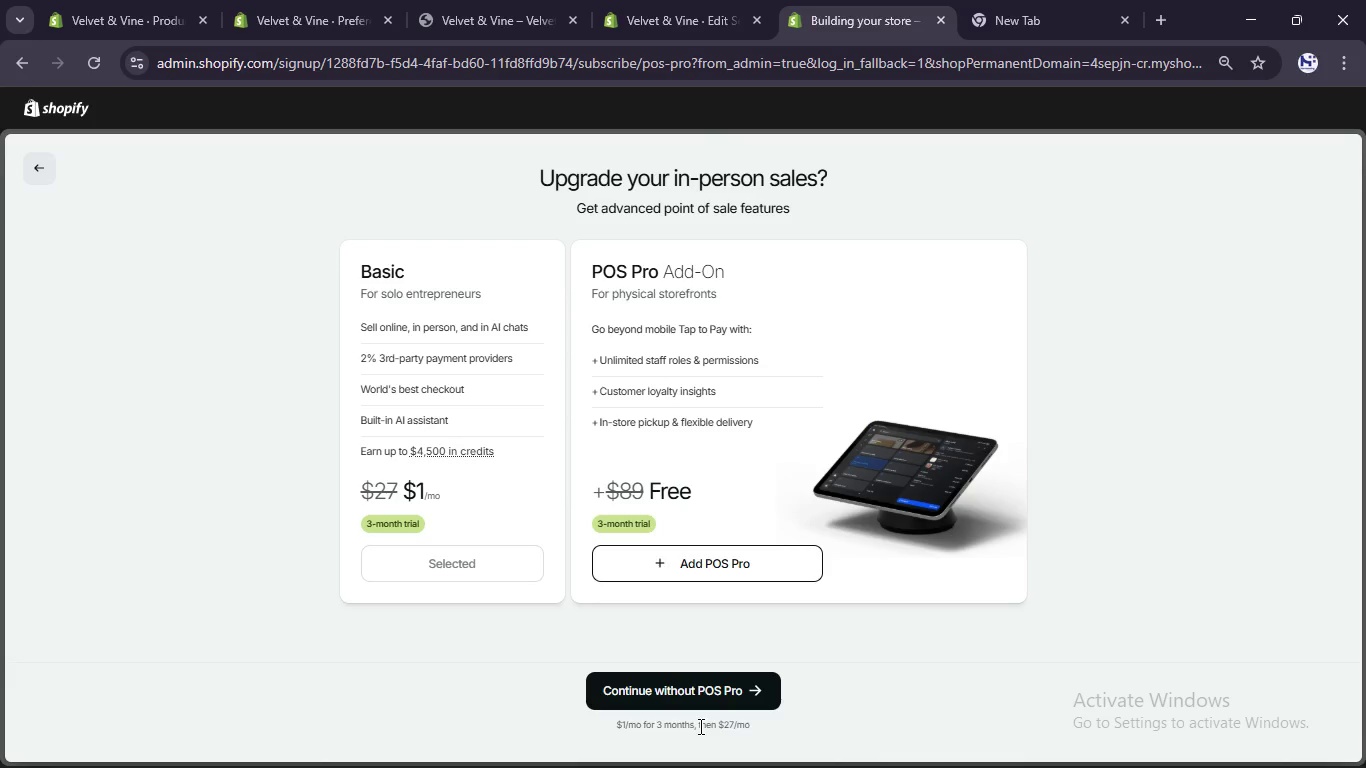 
left_click([699, 726])
 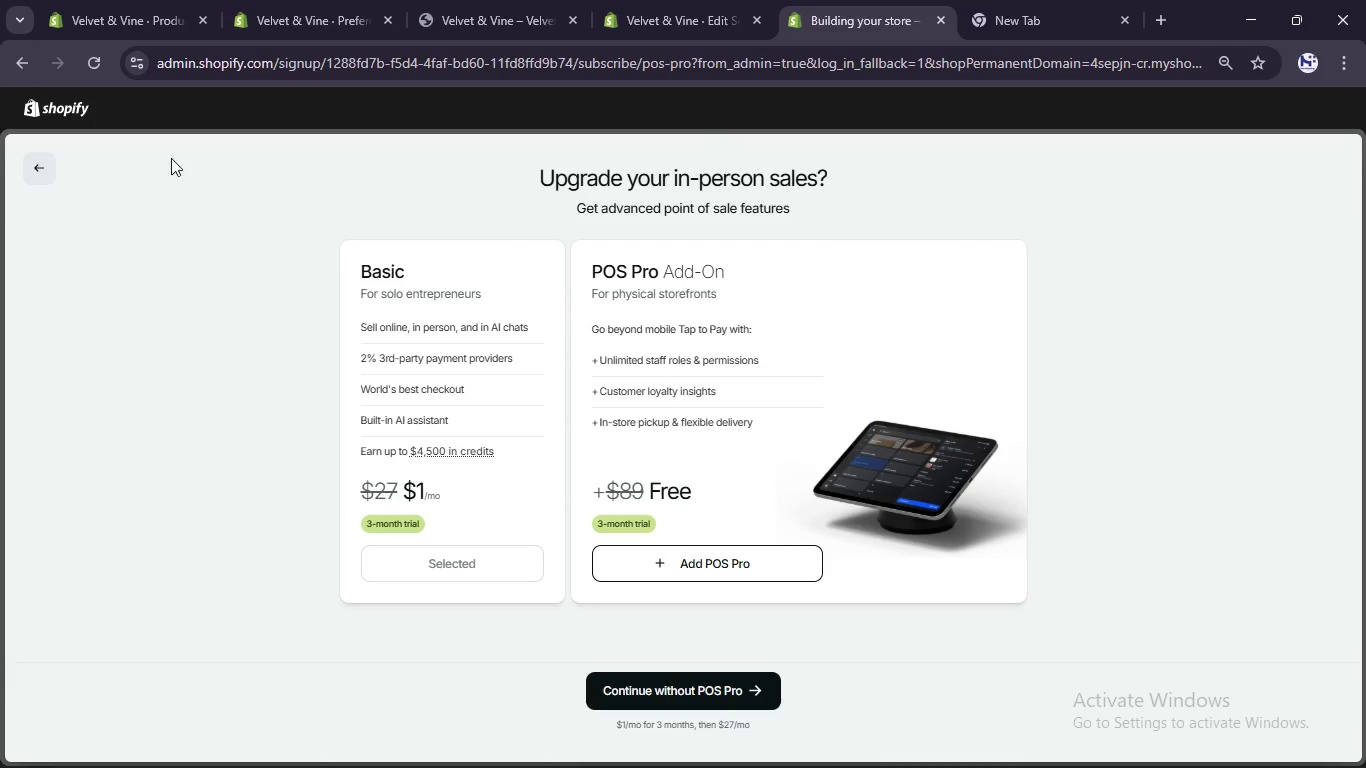 
left_click([41, 162])
 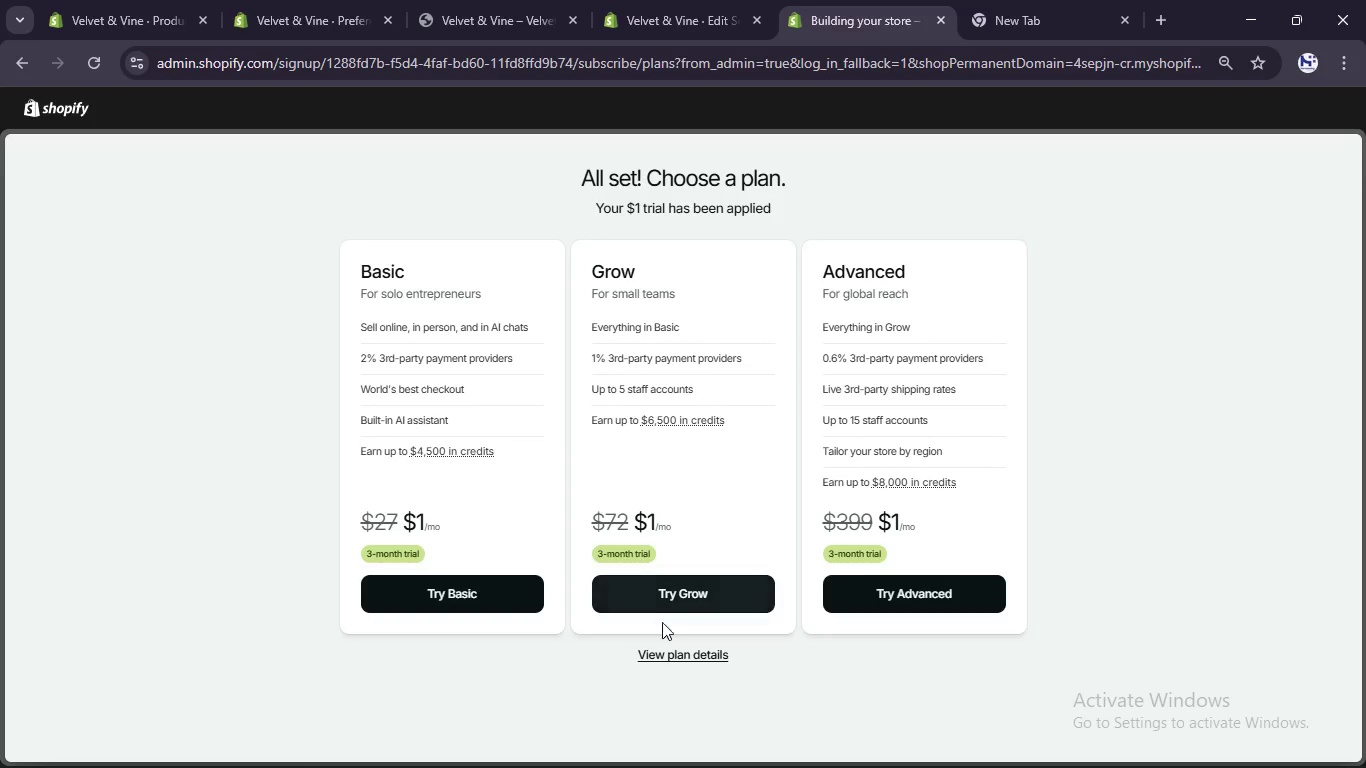 
left_click([698, 658])
 